 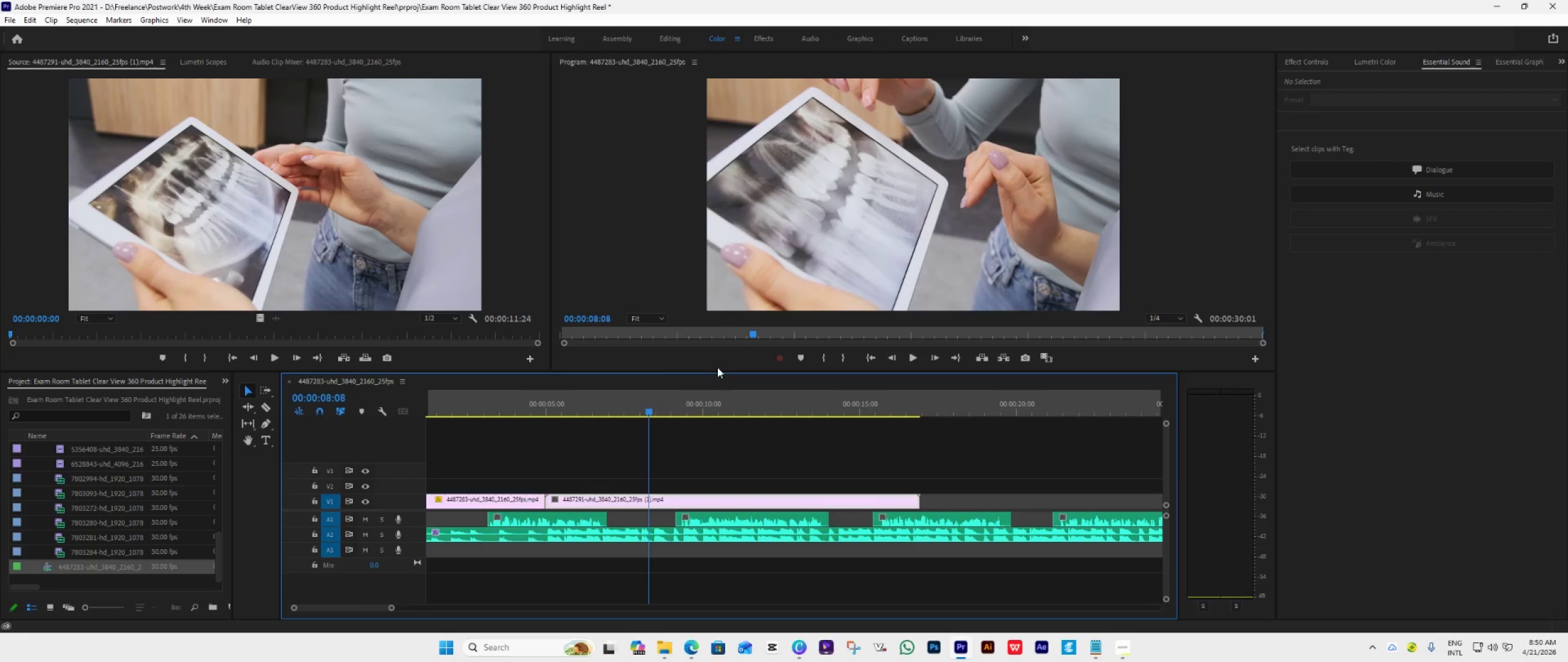 
double_click([891, 362])
 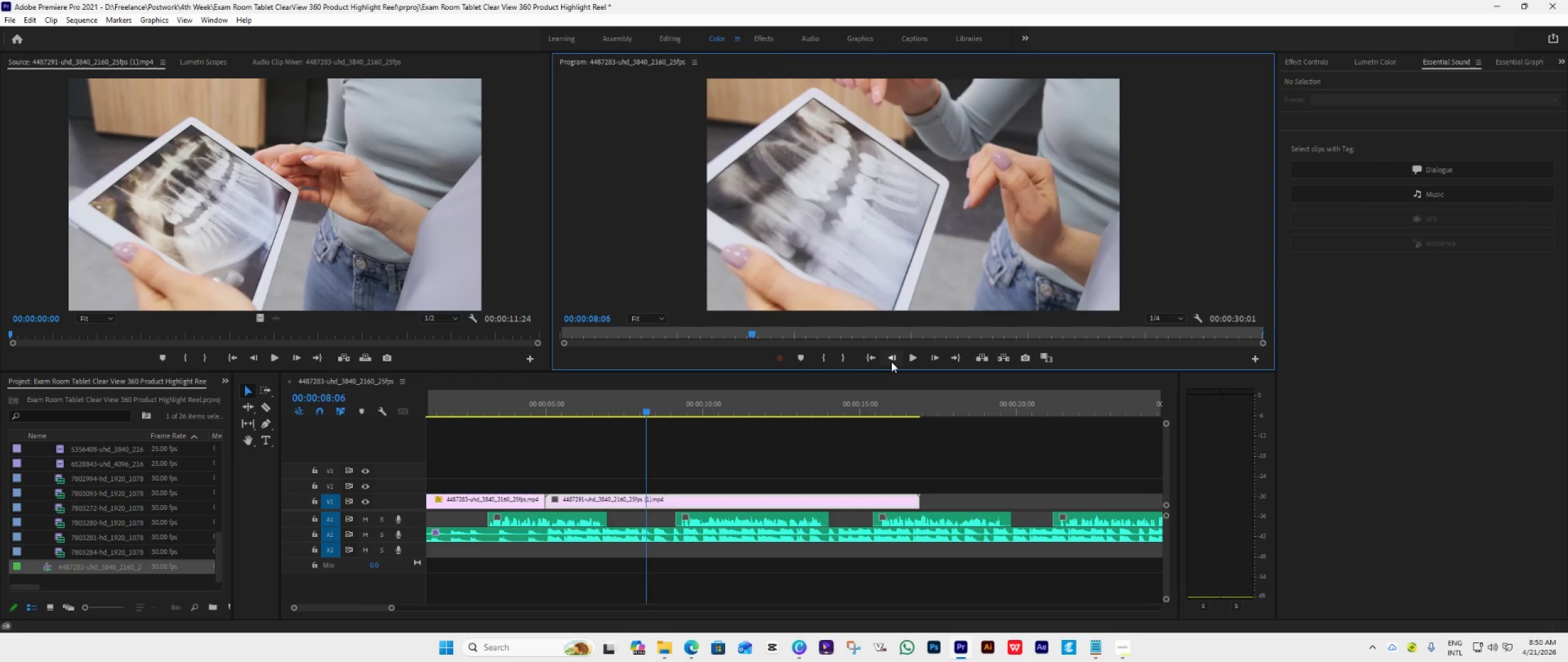 
triple_click([891, 362])
 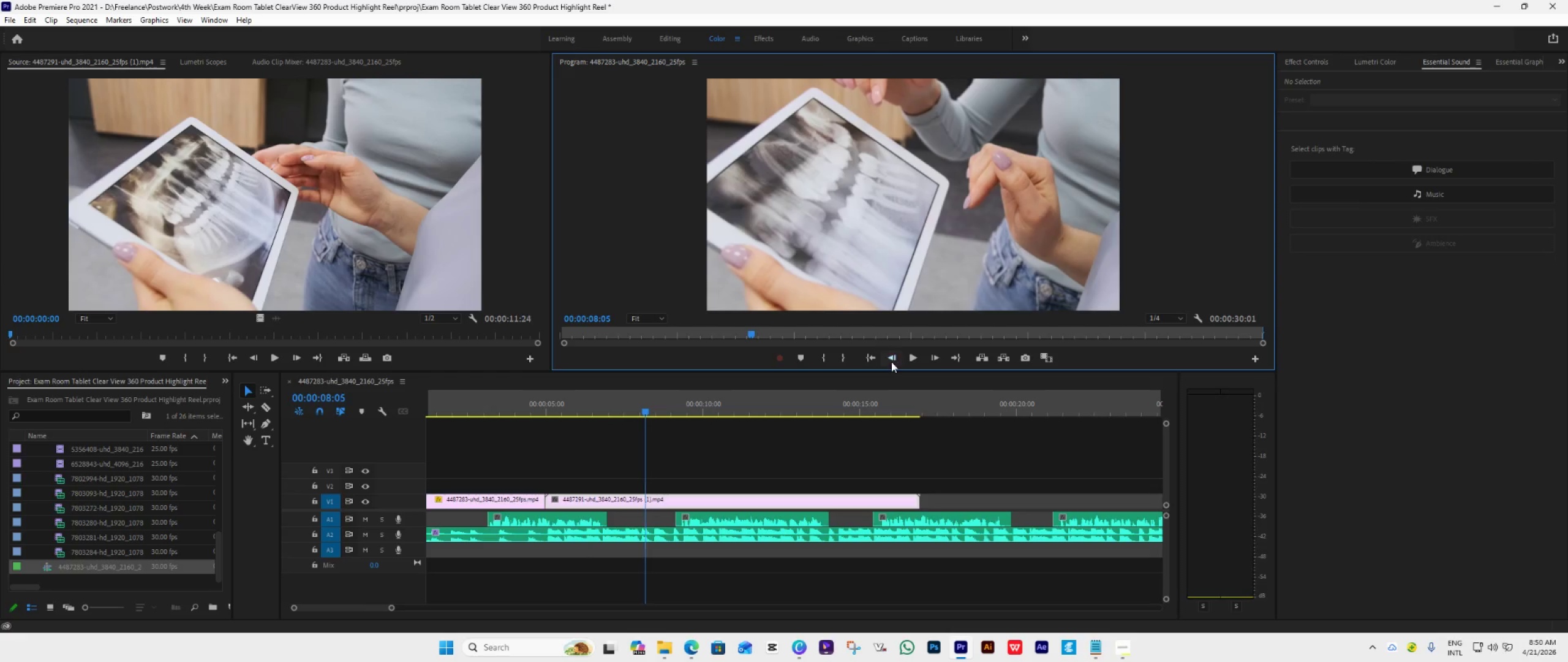 
triple_click([891, 362])
 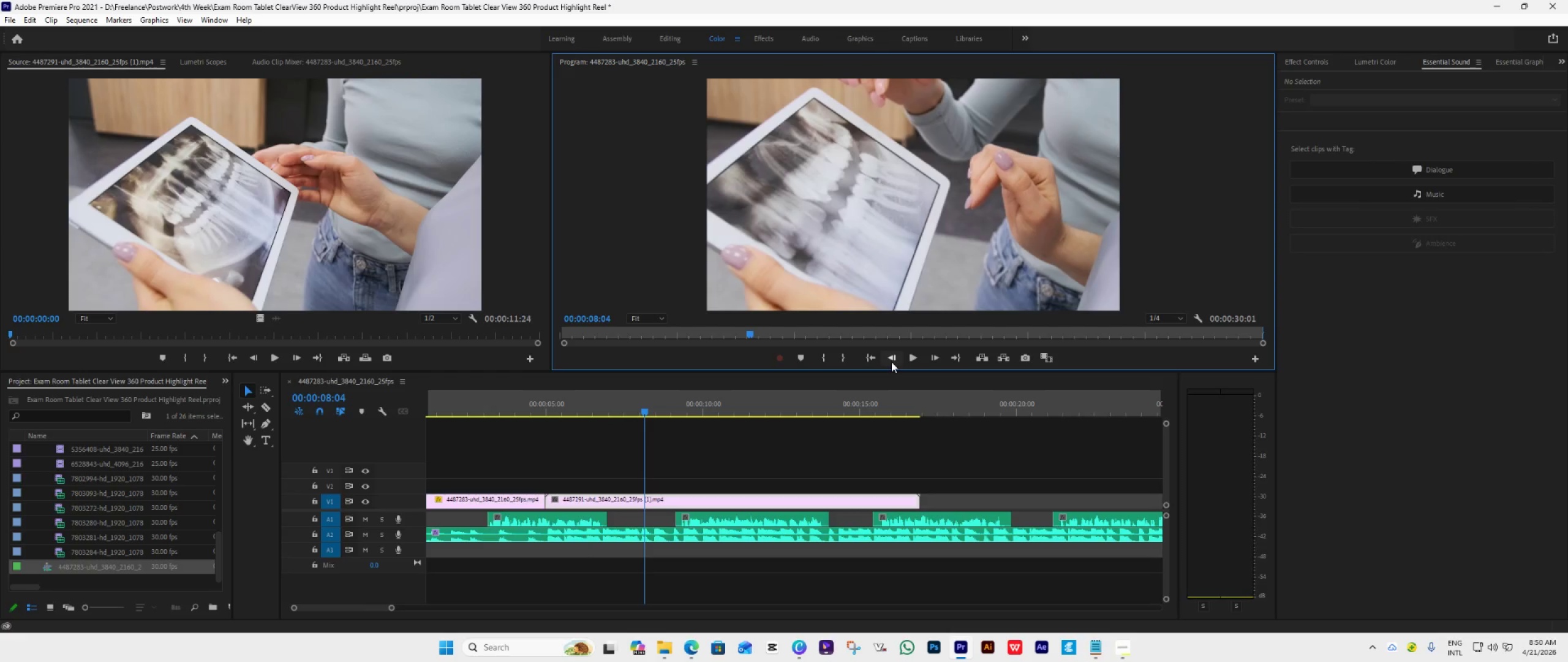 
triple_click([891, 362])
 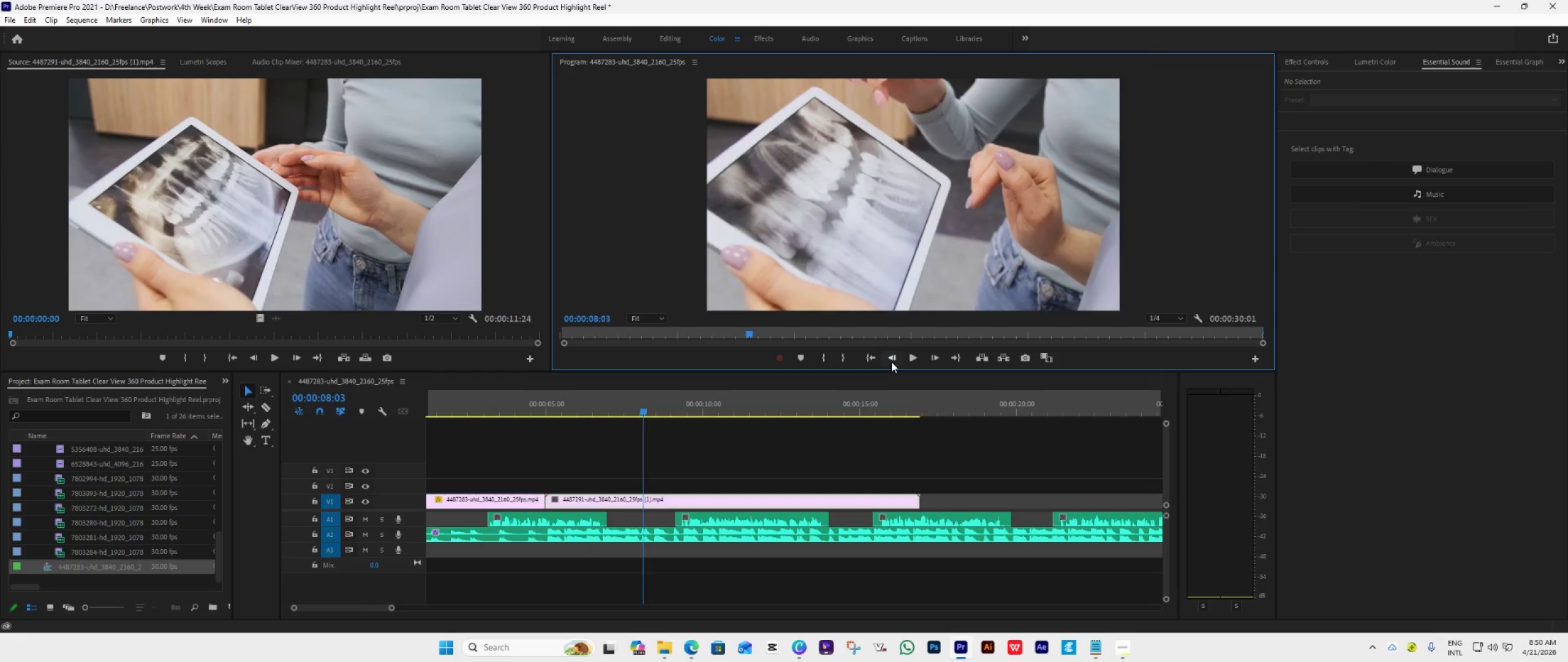 
triple_click([891, 362])
 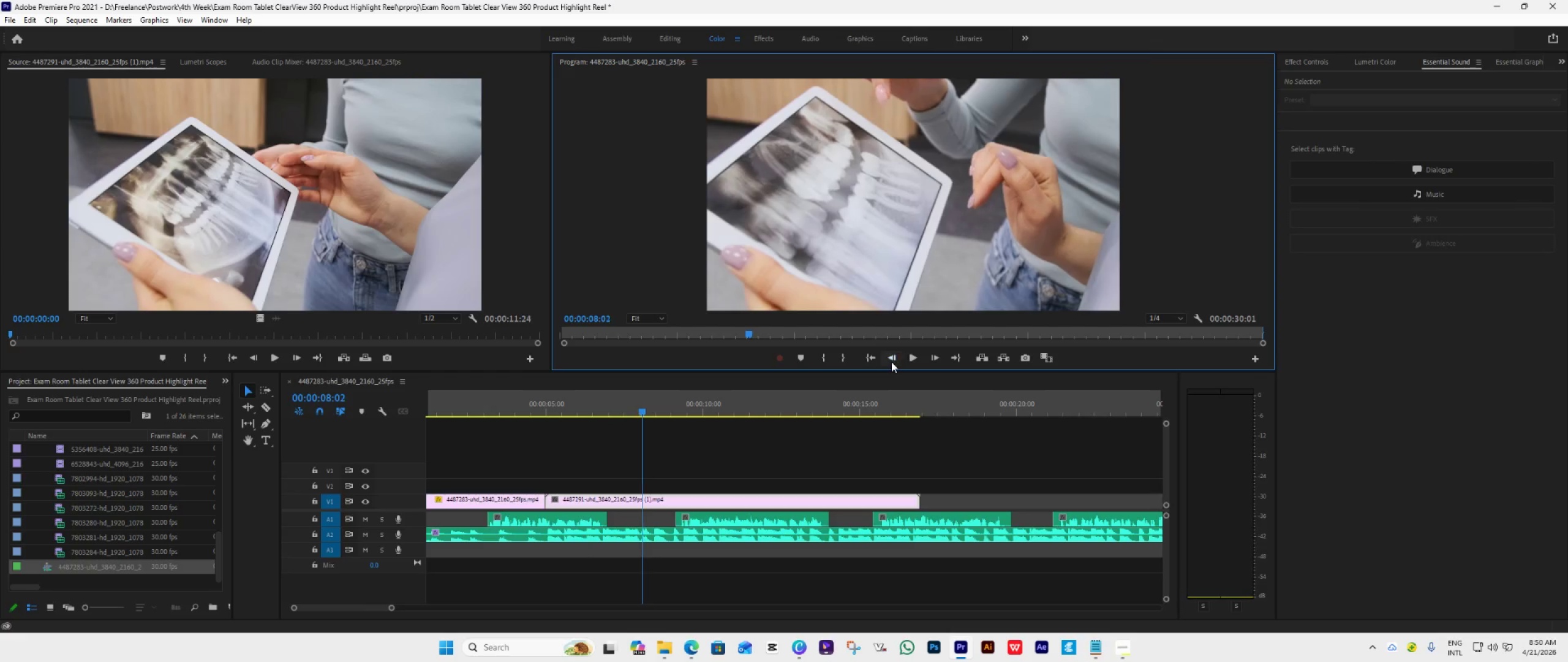 
triple_click([891, 362])
 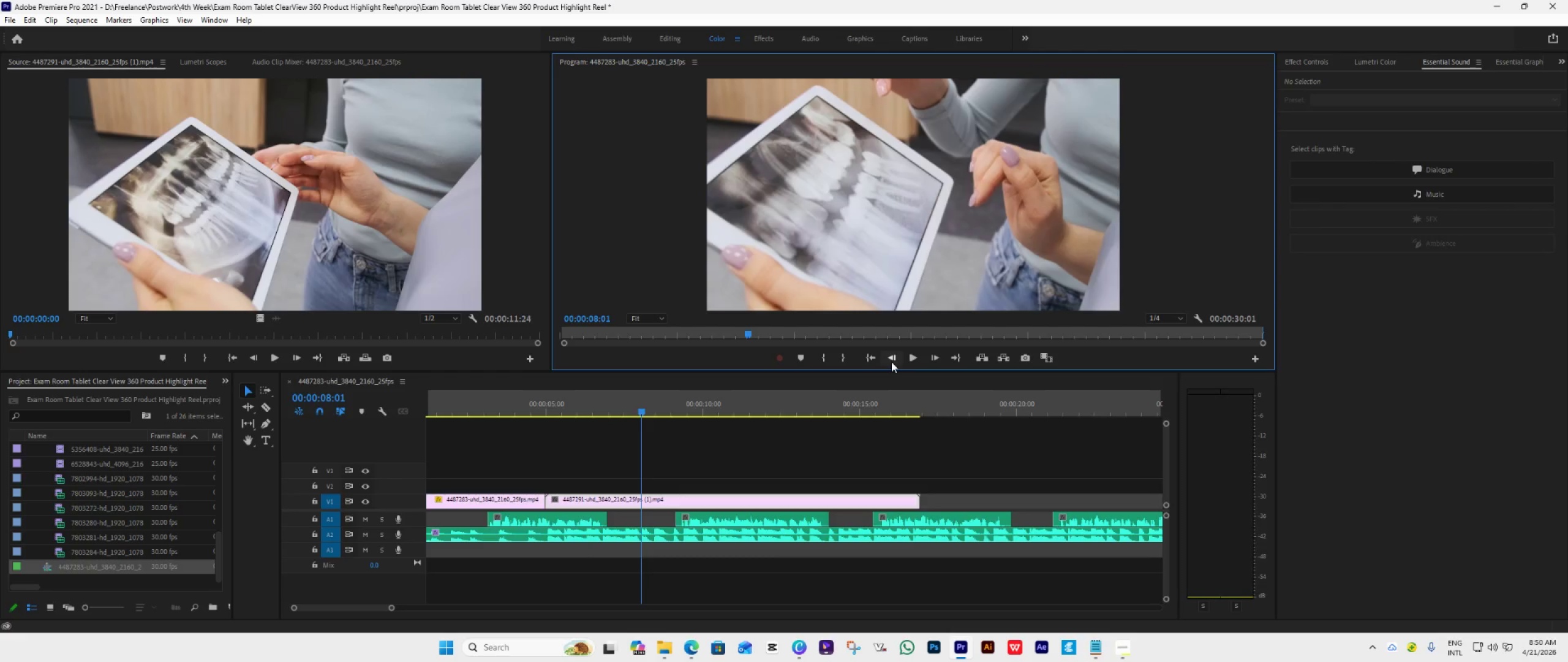 
triple_click([891, 362])
 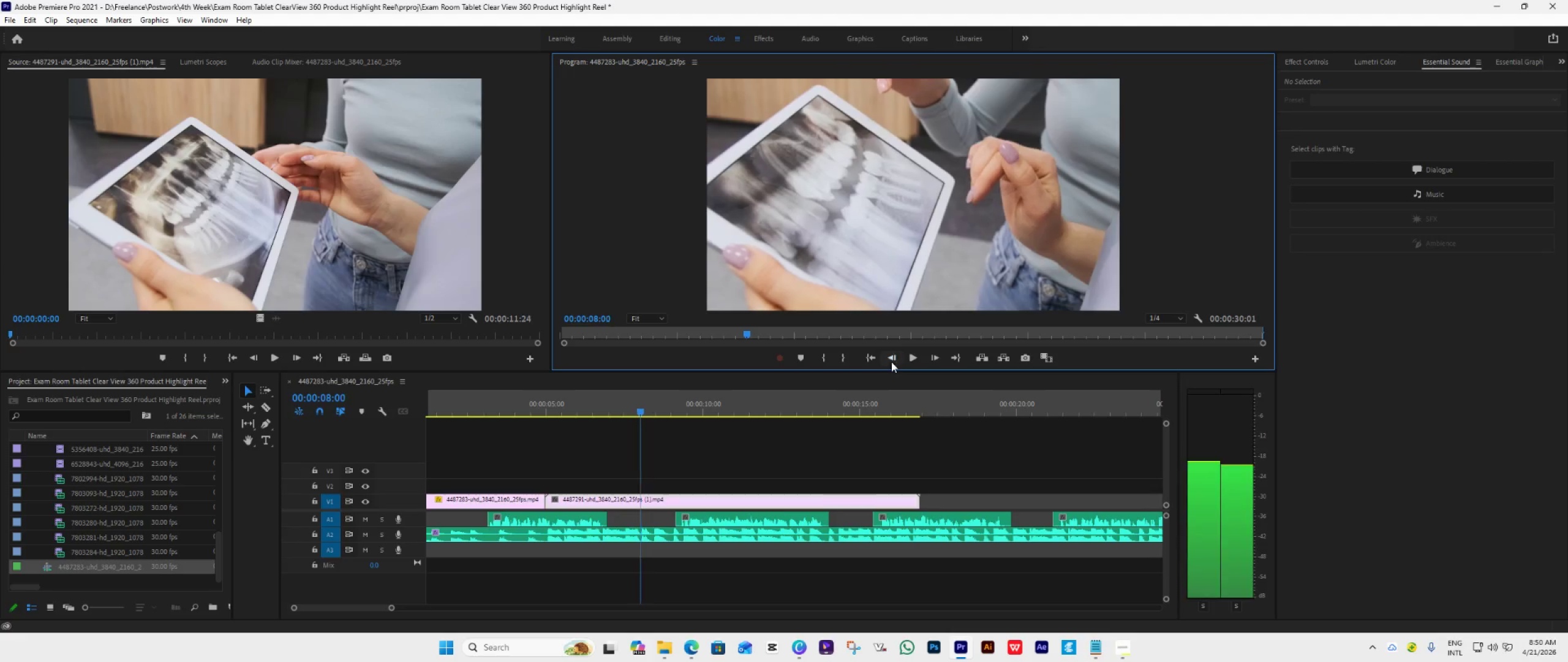 
triple_click([891, 362])
 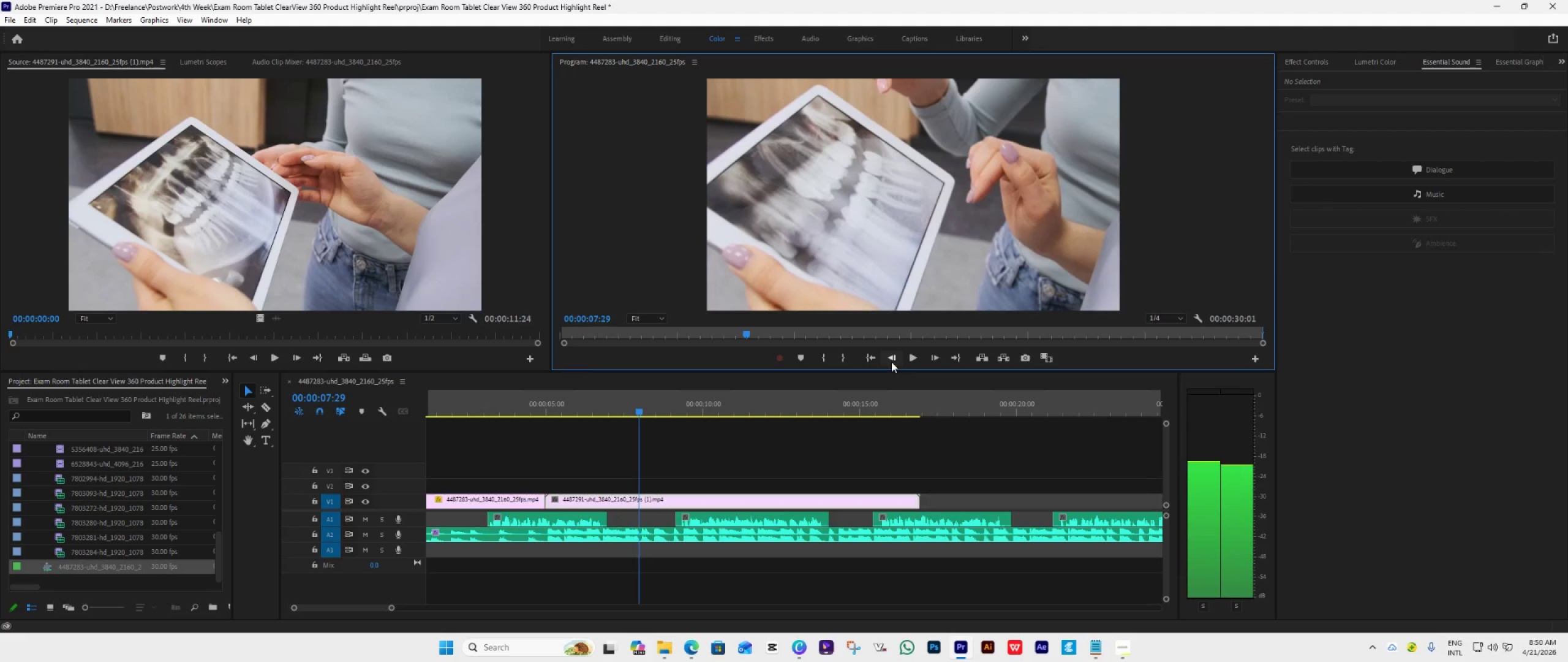 
triple_click([891, 362])
 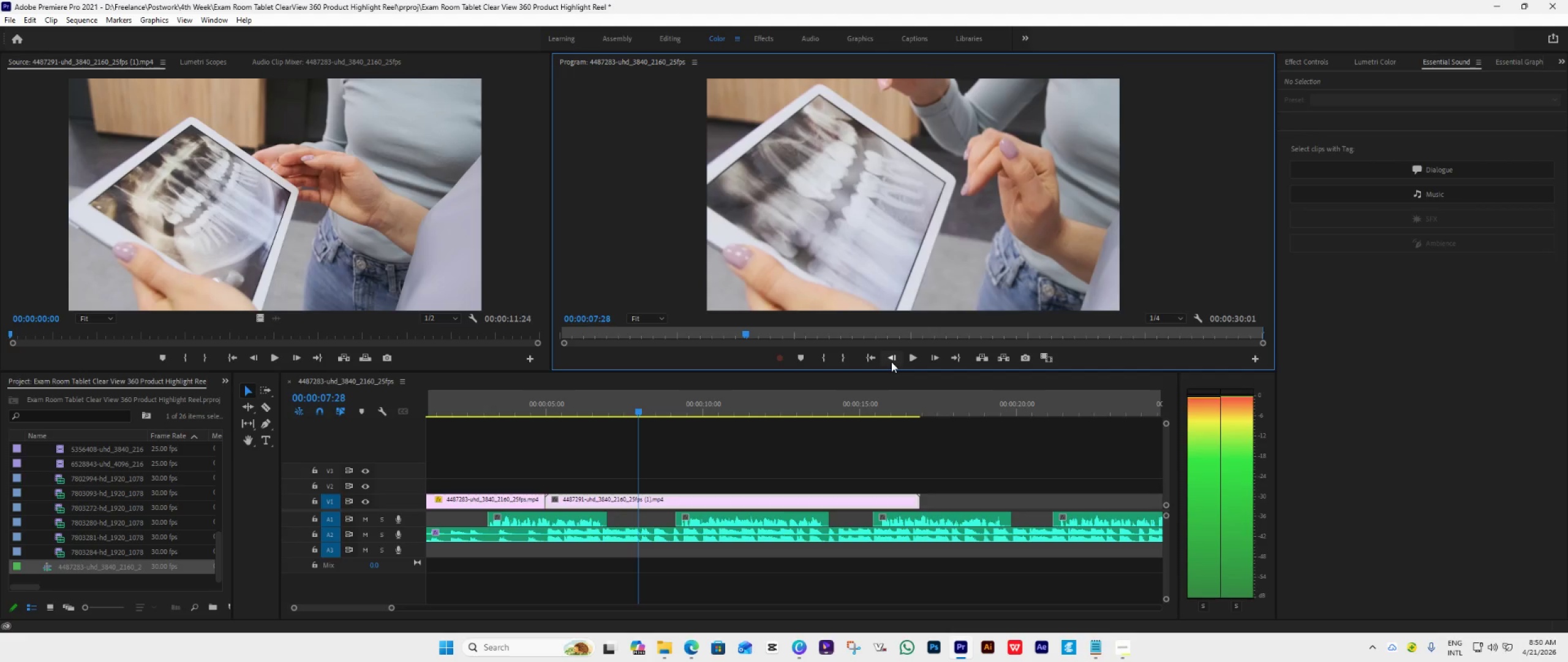 
triple_click([891, 362])
 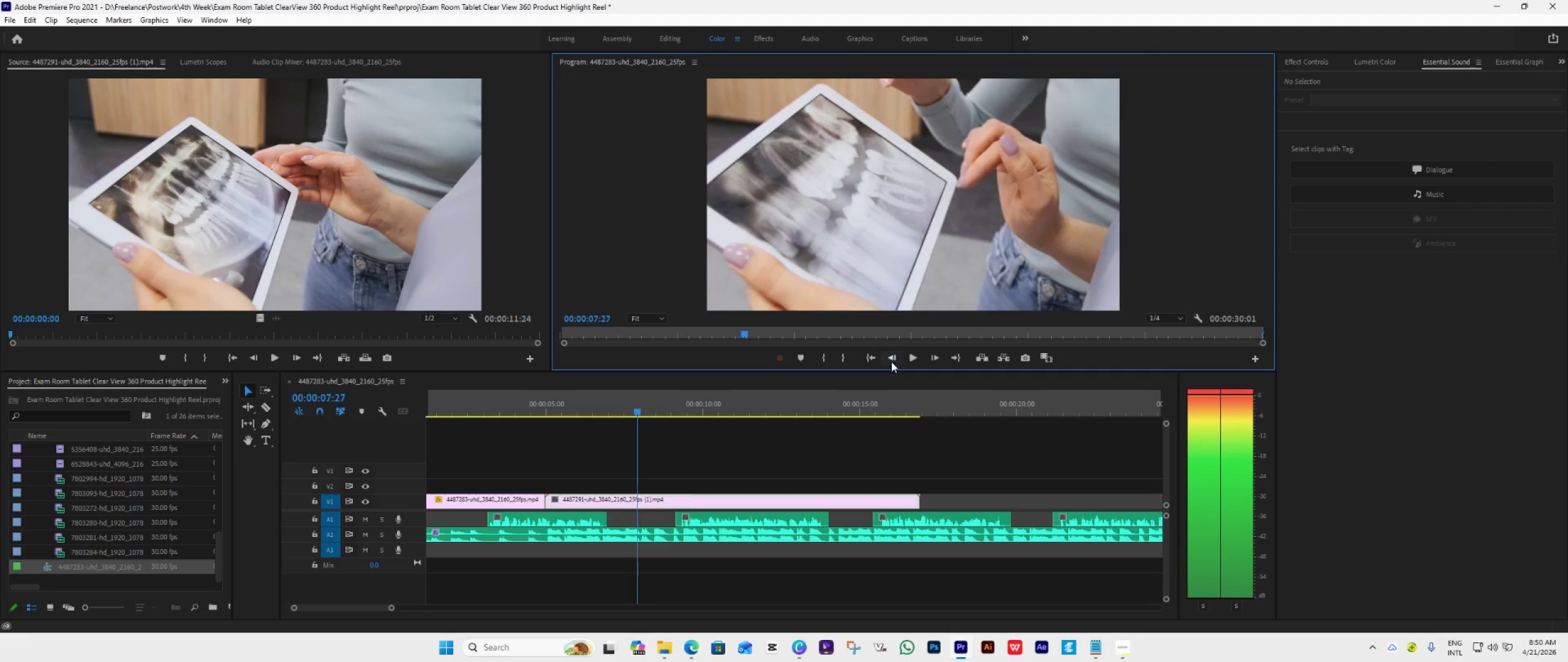 
triple_click([891, 362])
 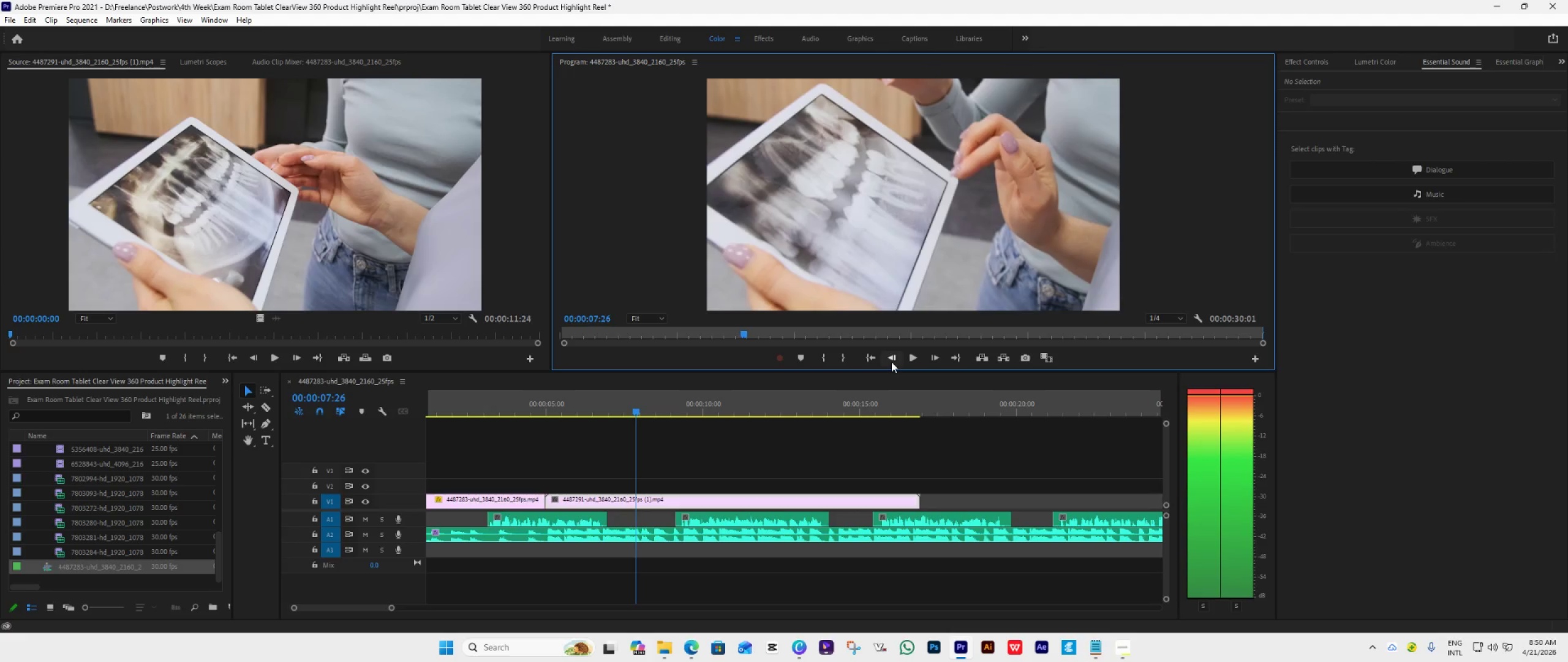 
triple_click([891, 362])
 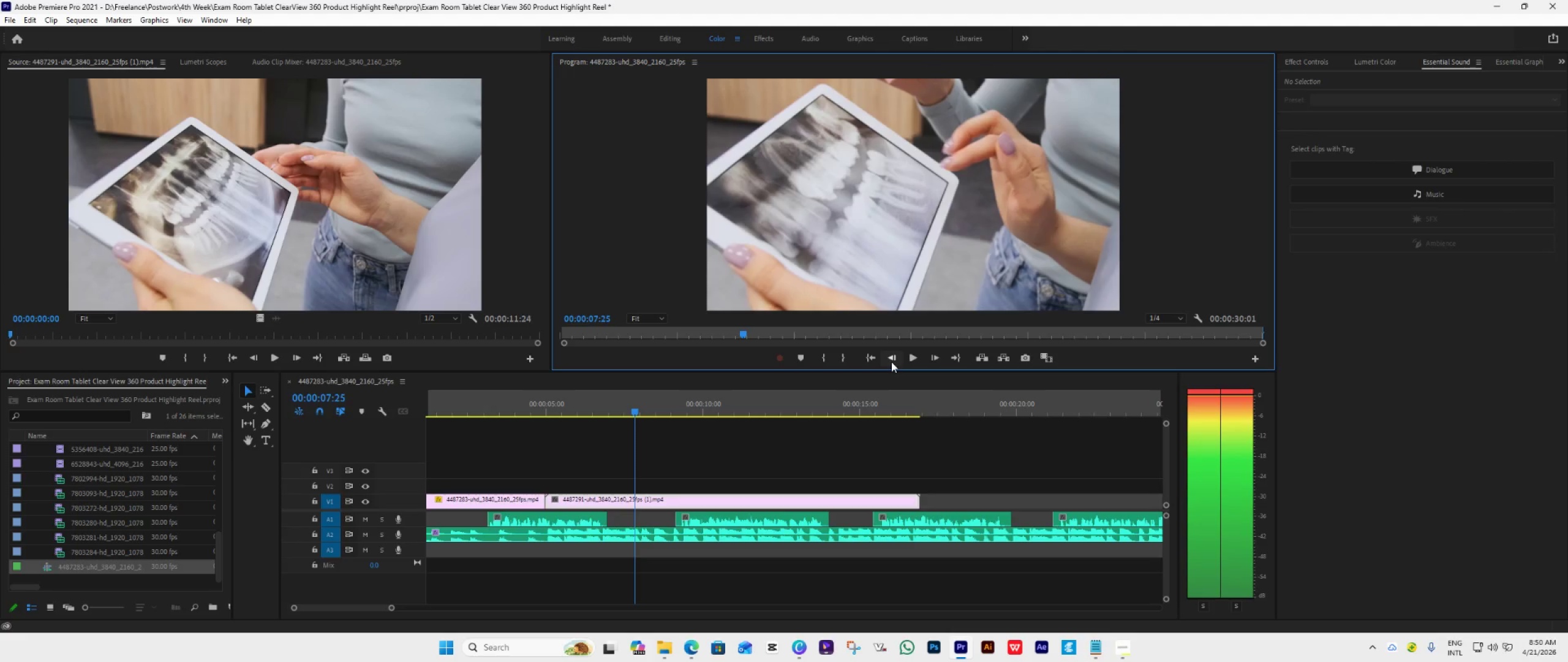 
left_click([891, 362])
 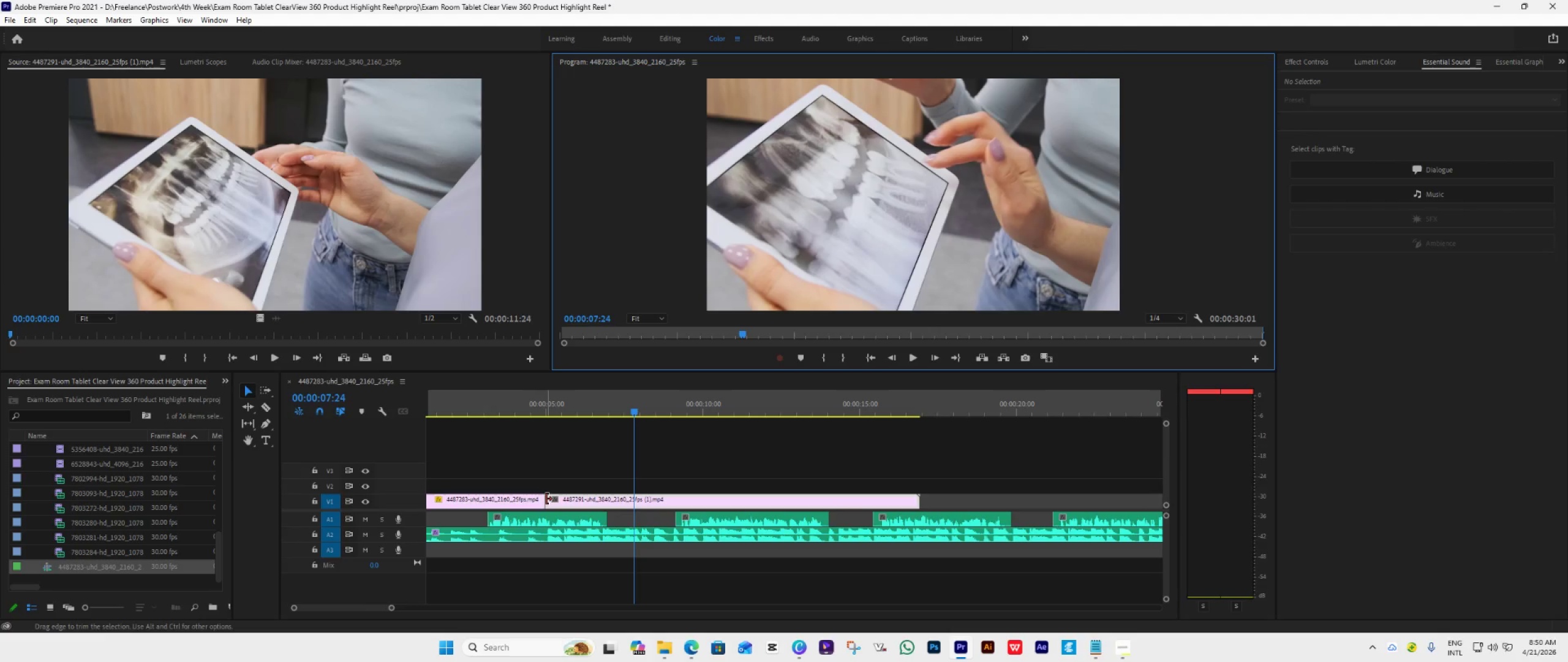 
left_click_drag(start_coordinate=[546, 499], to_coordinate=[635, 508])
 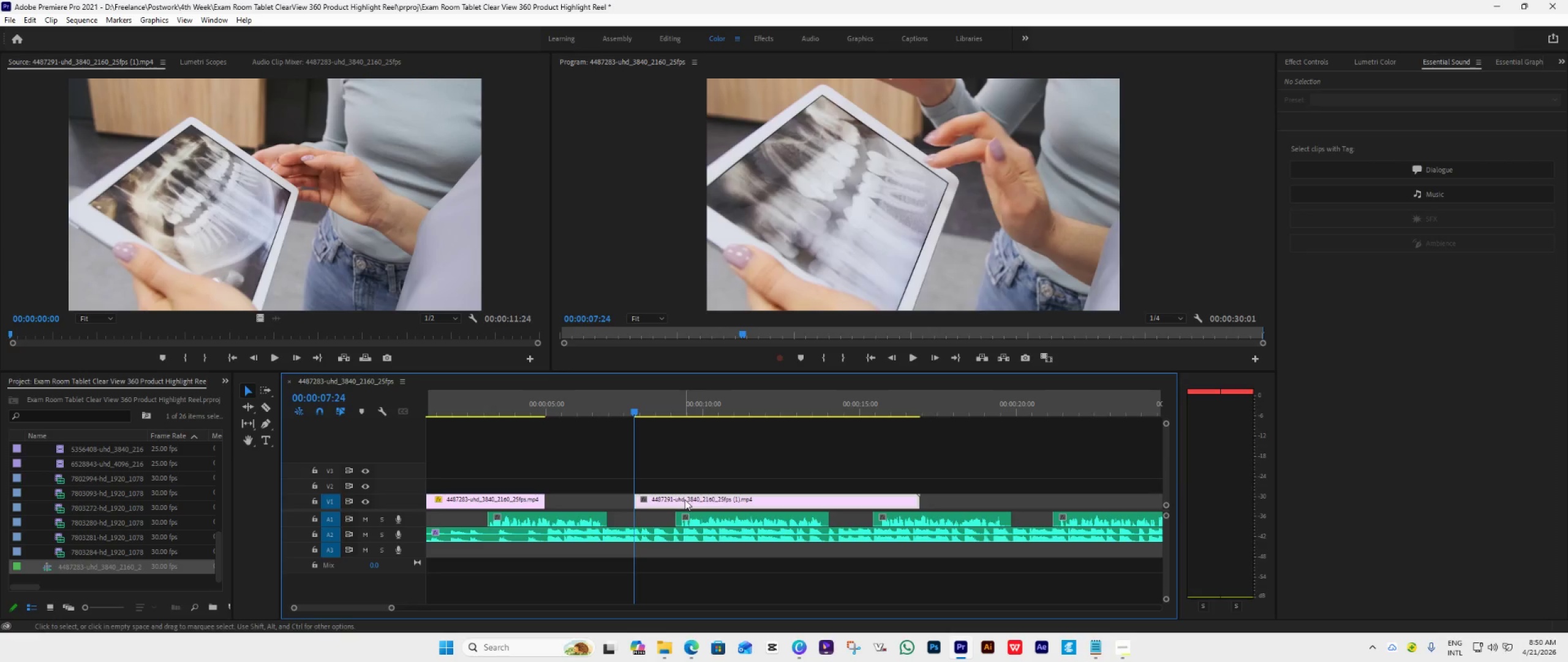 
left_click_drag(start_coordinate=[684, 500], to_coordinate=[597, 498])
 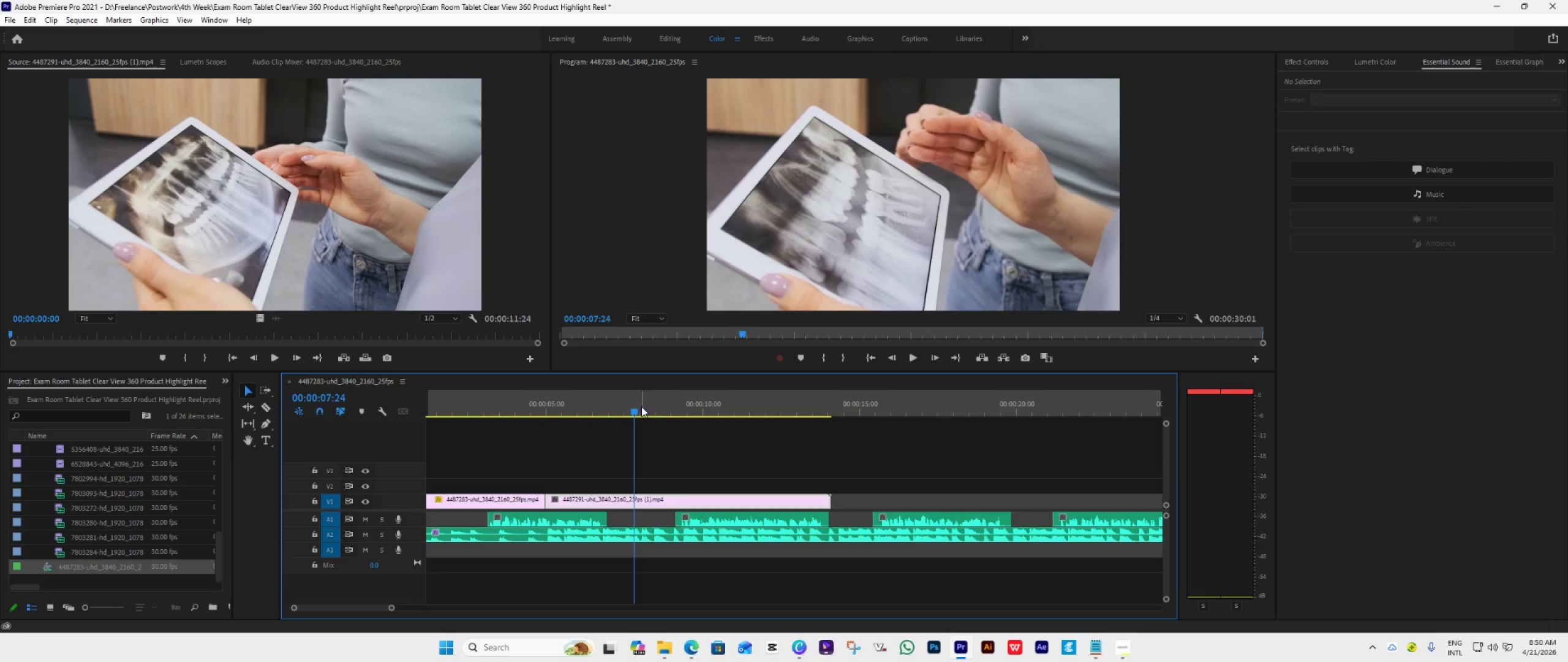 
left_click_drag(start_coordinate=[628, 409], to_coordinate=[548, 455])
 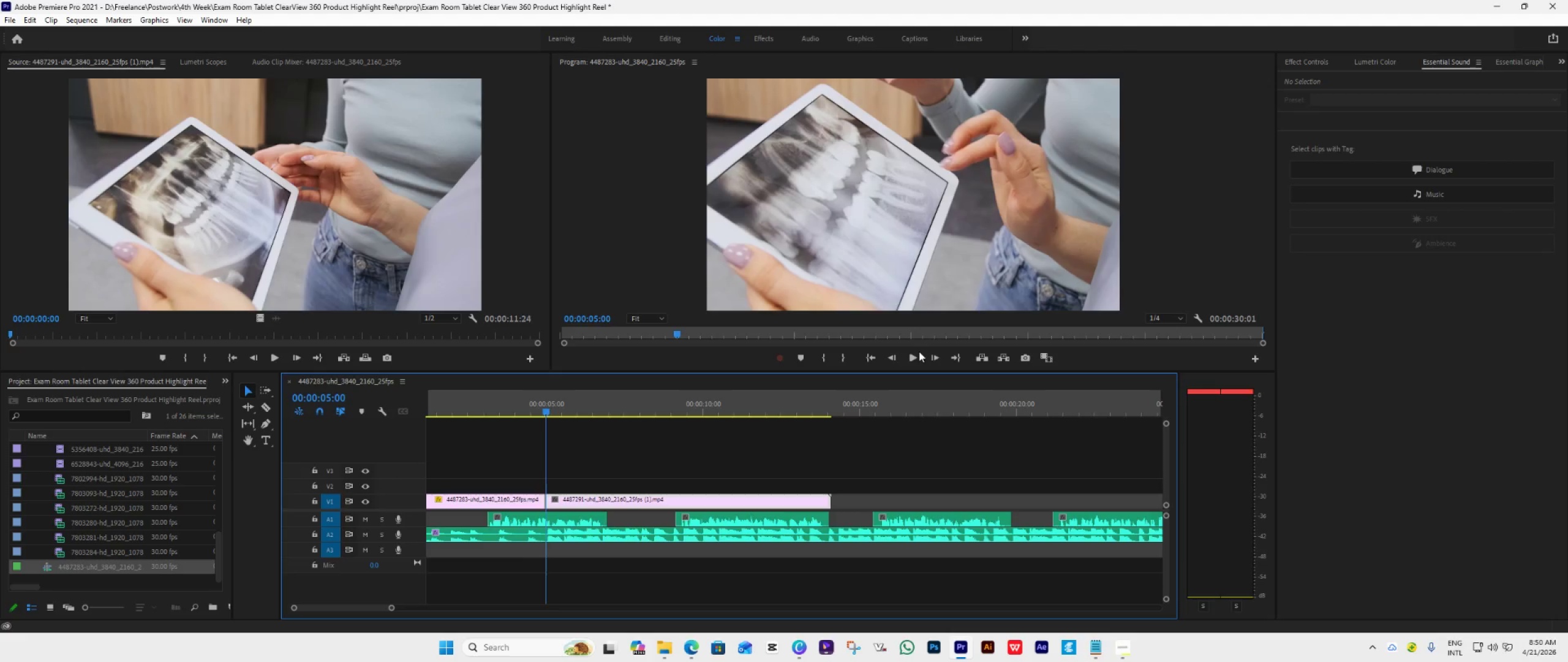 
key(Space)
 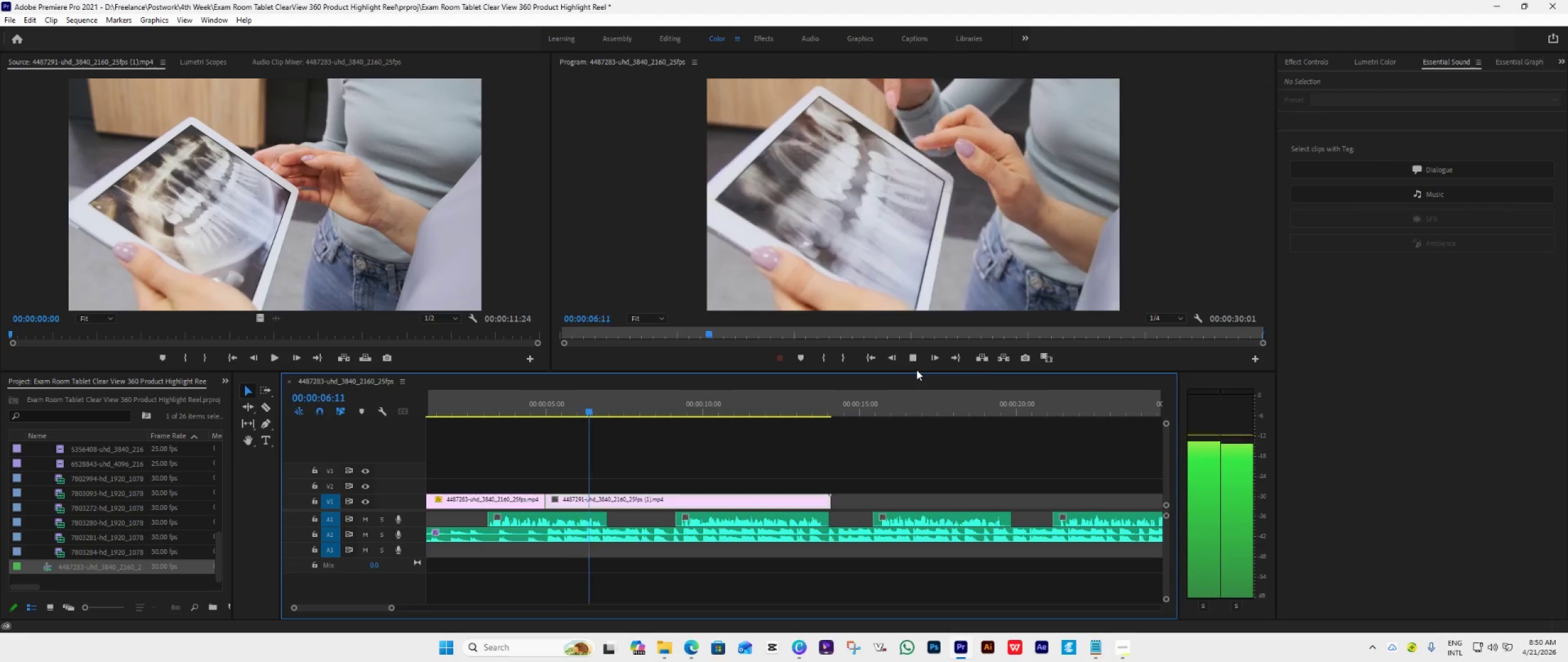 
key(Space)
 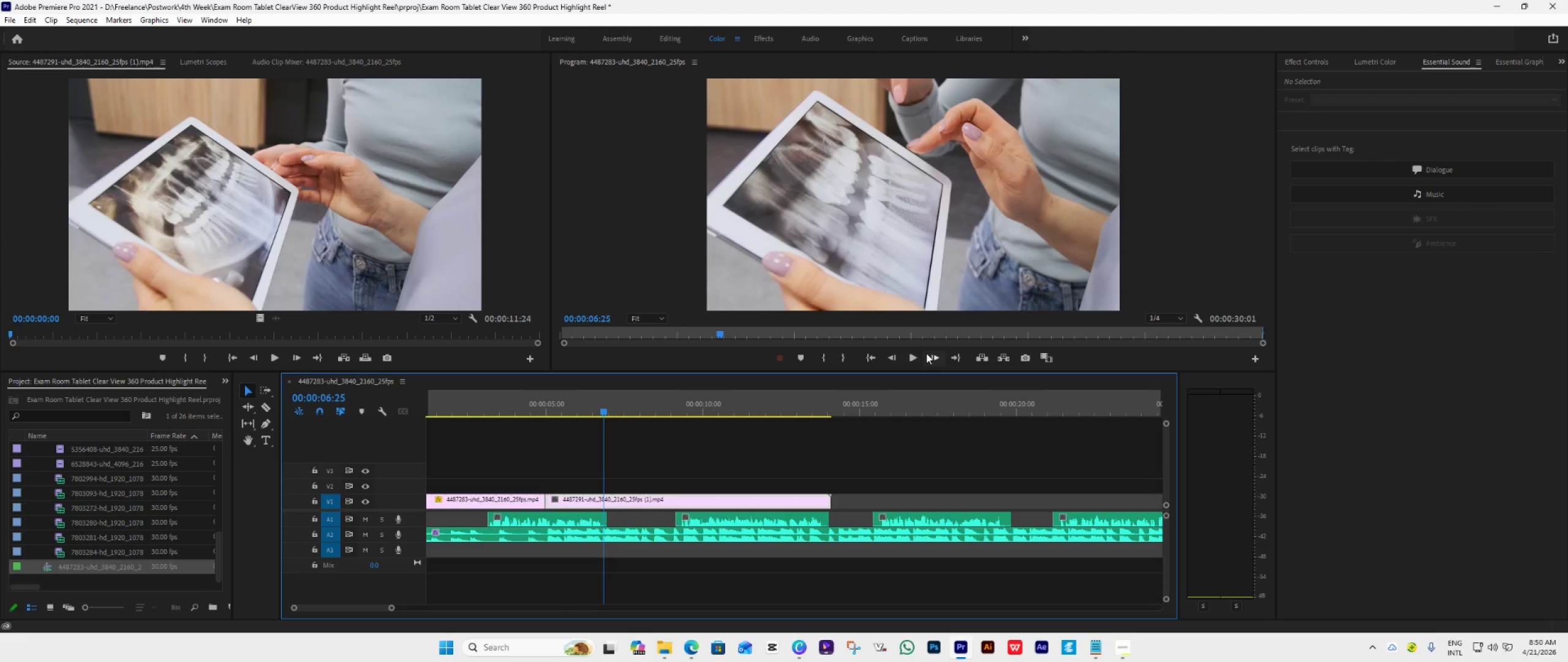 
double_click([932, 354])
 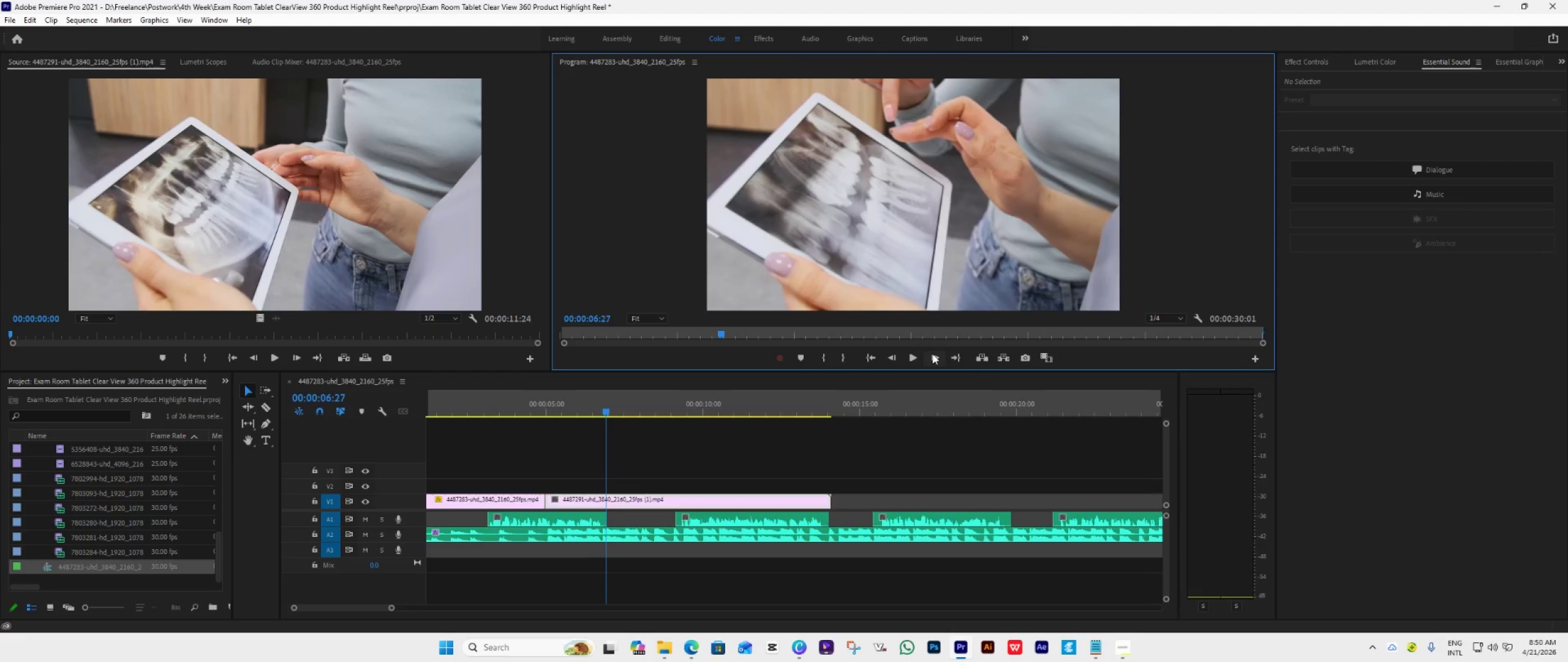 
triple_click([932, 354])
 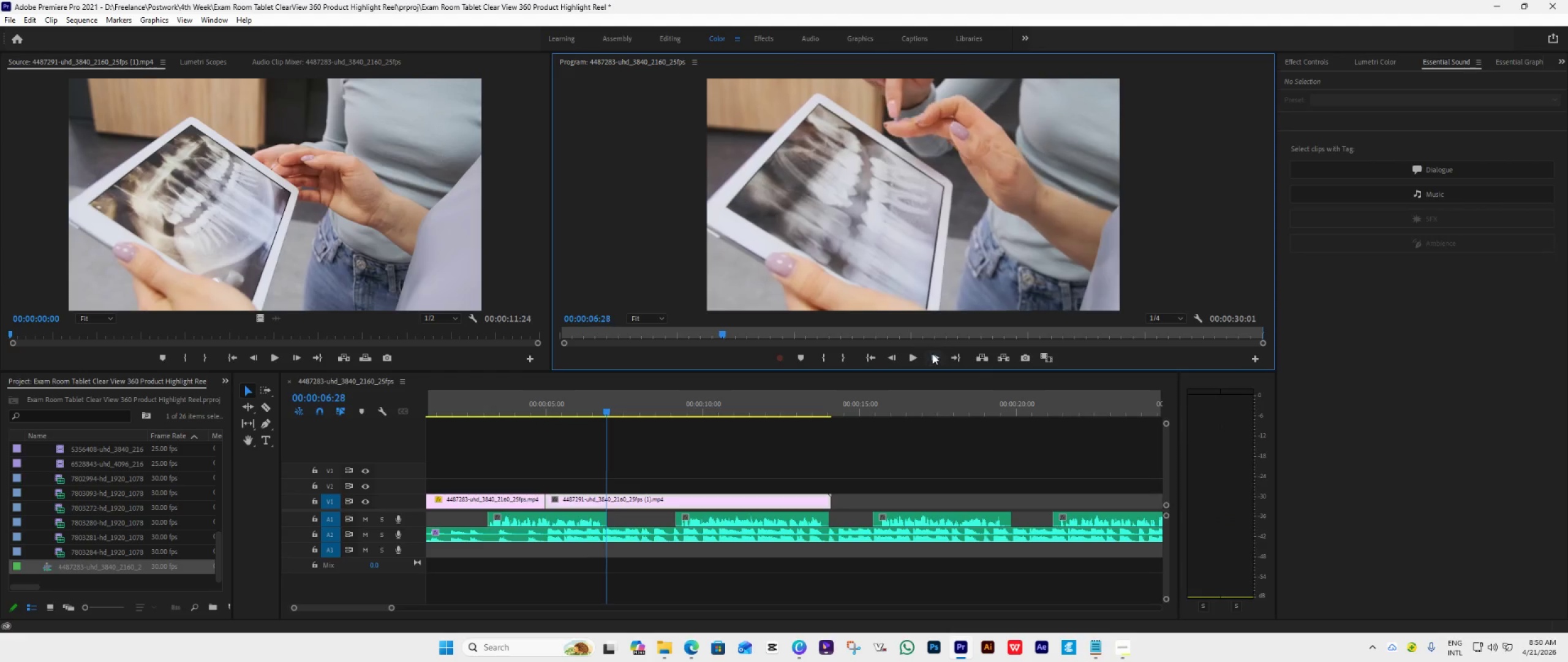 
triple_click([932, 354])
 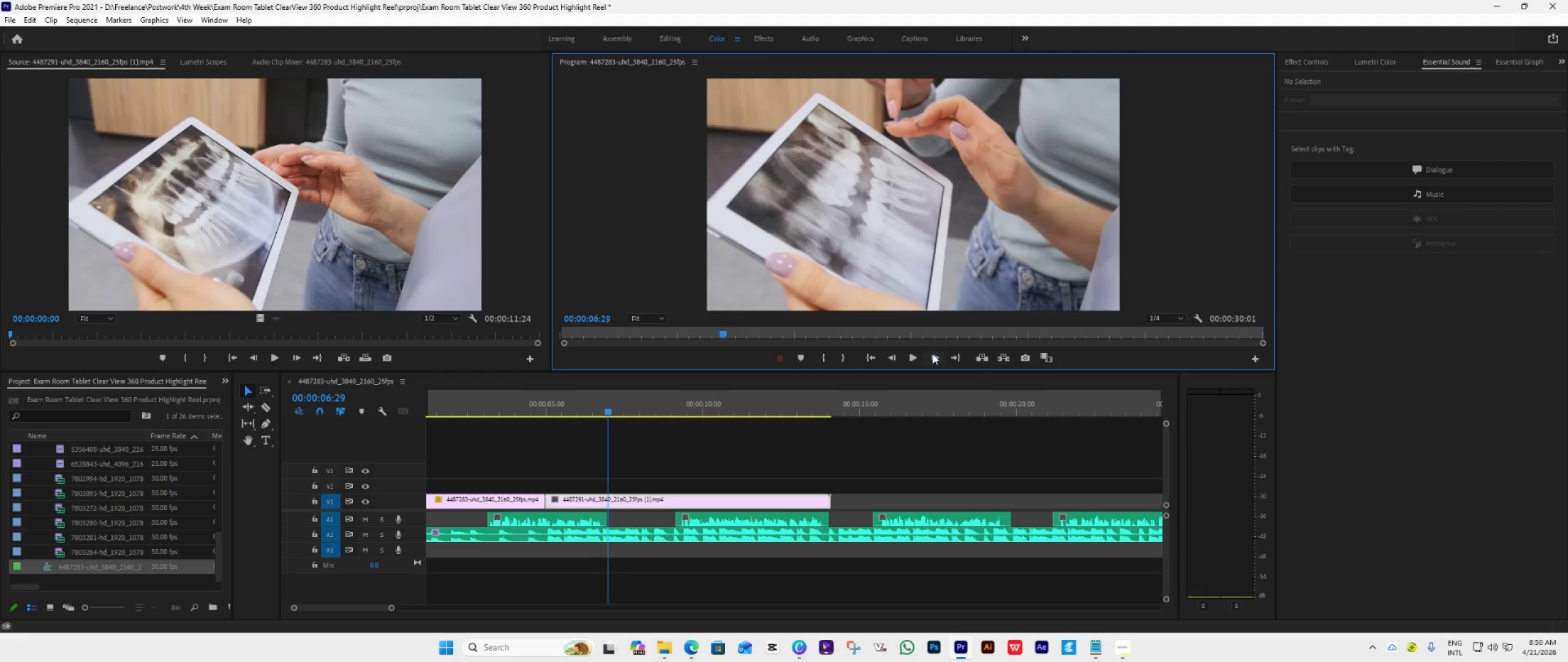 
triple_click([932, 354])
 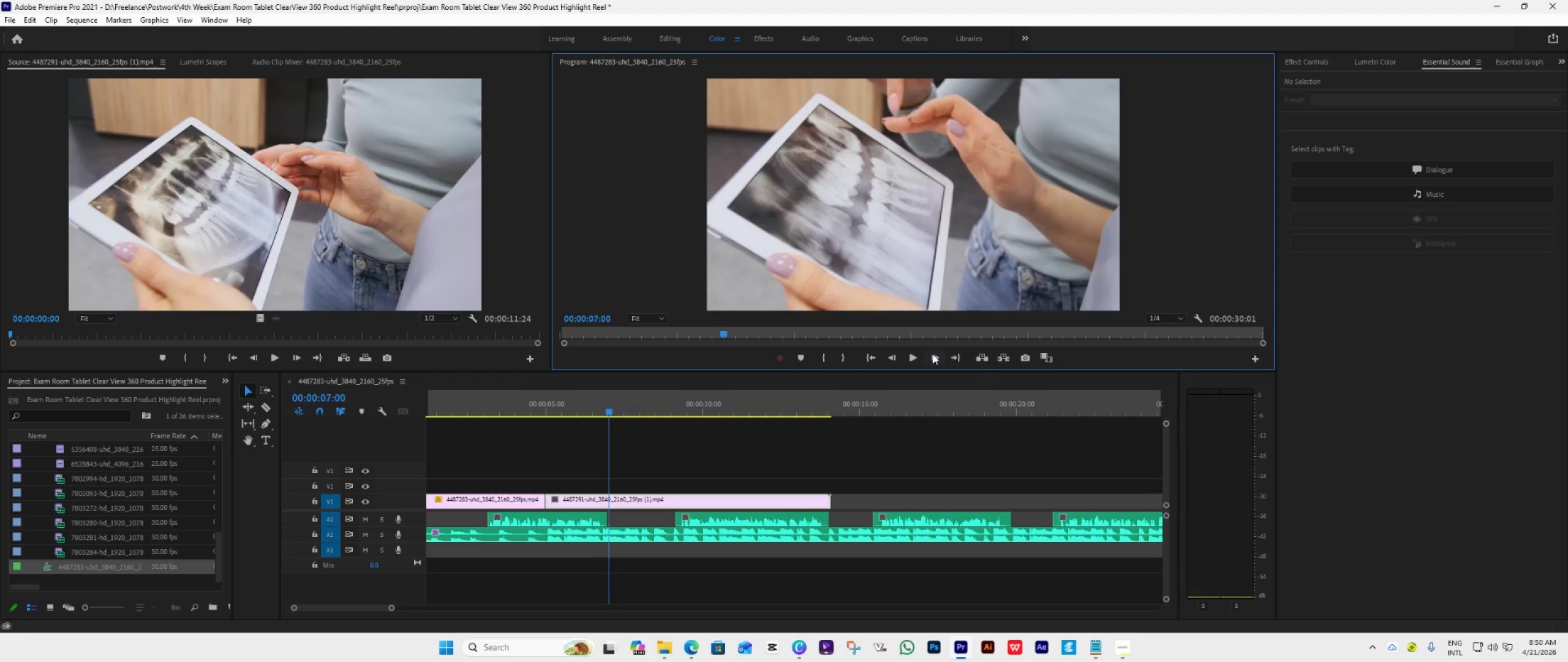 
triple_click([932, 354])
 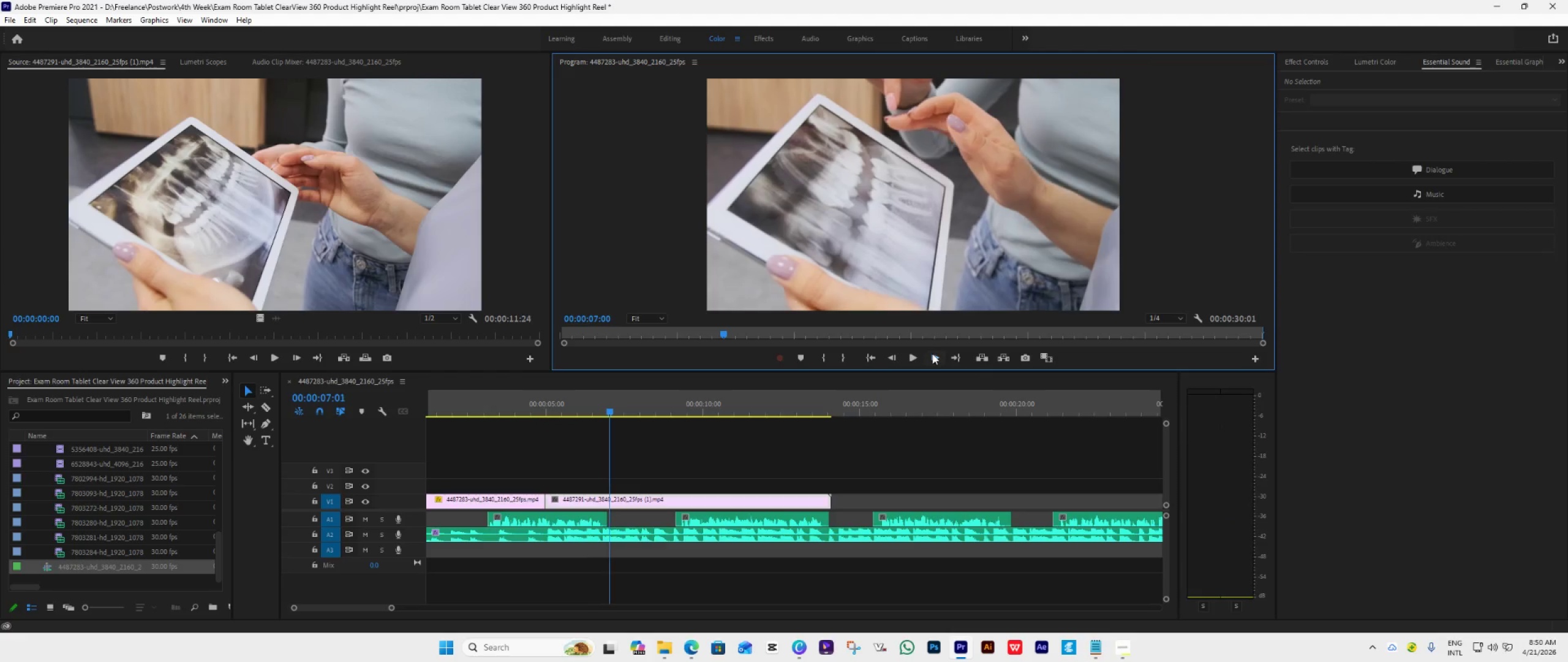 
triple_click([932, 354])
 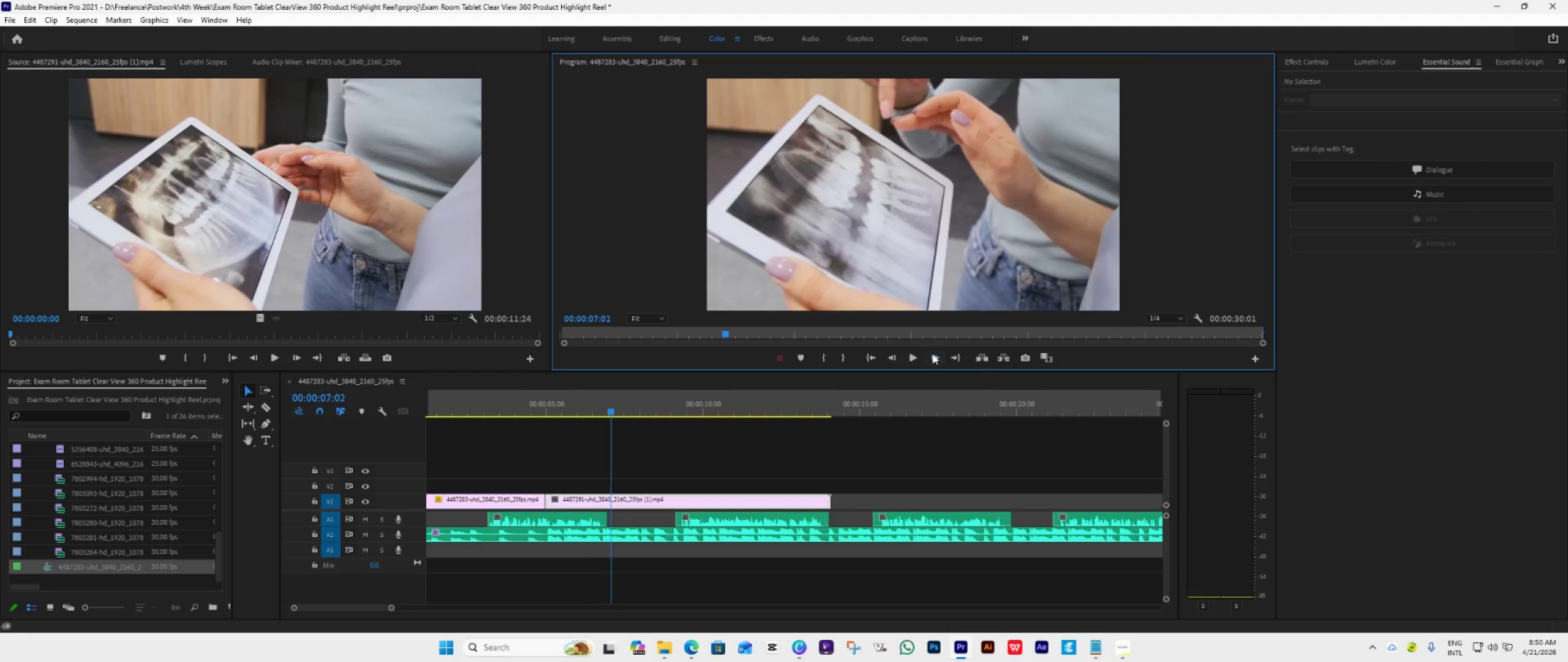 
triple_click([932, 354])
 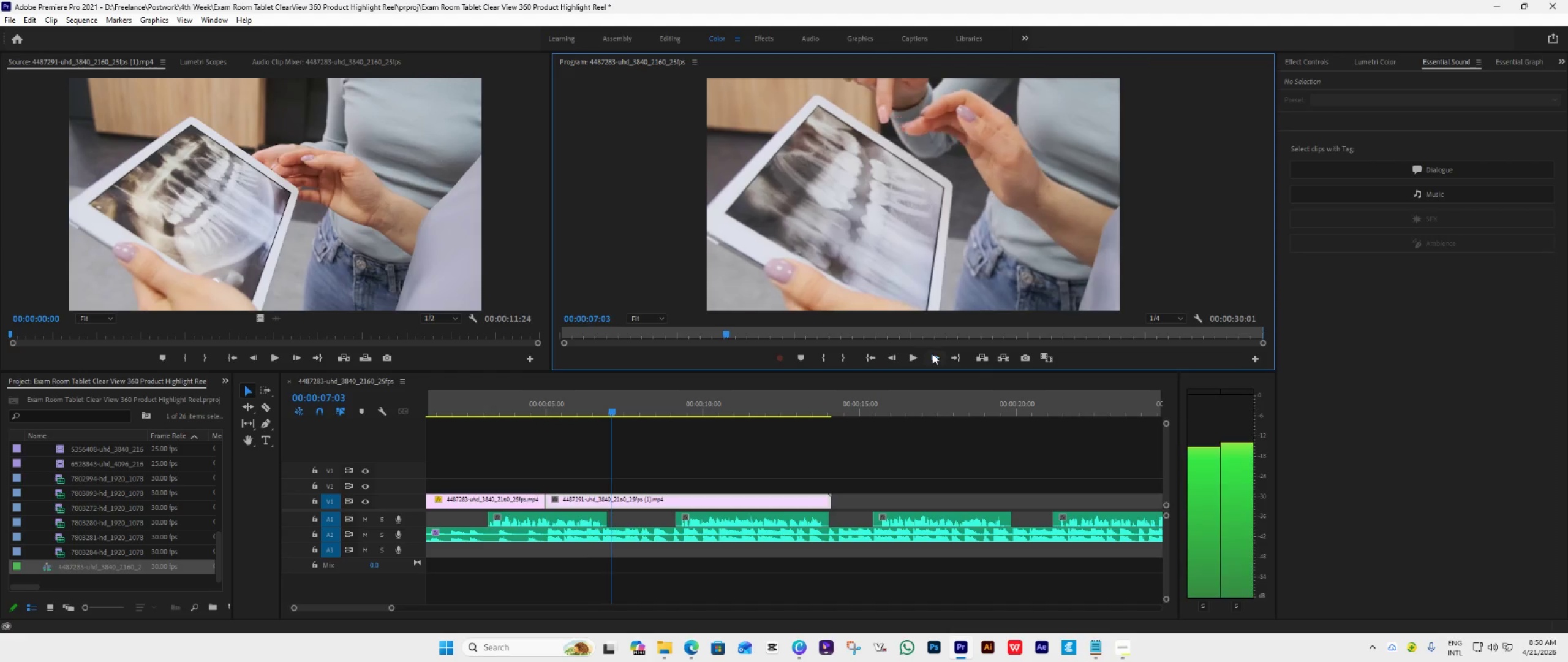 
triple_click([932, 354])
 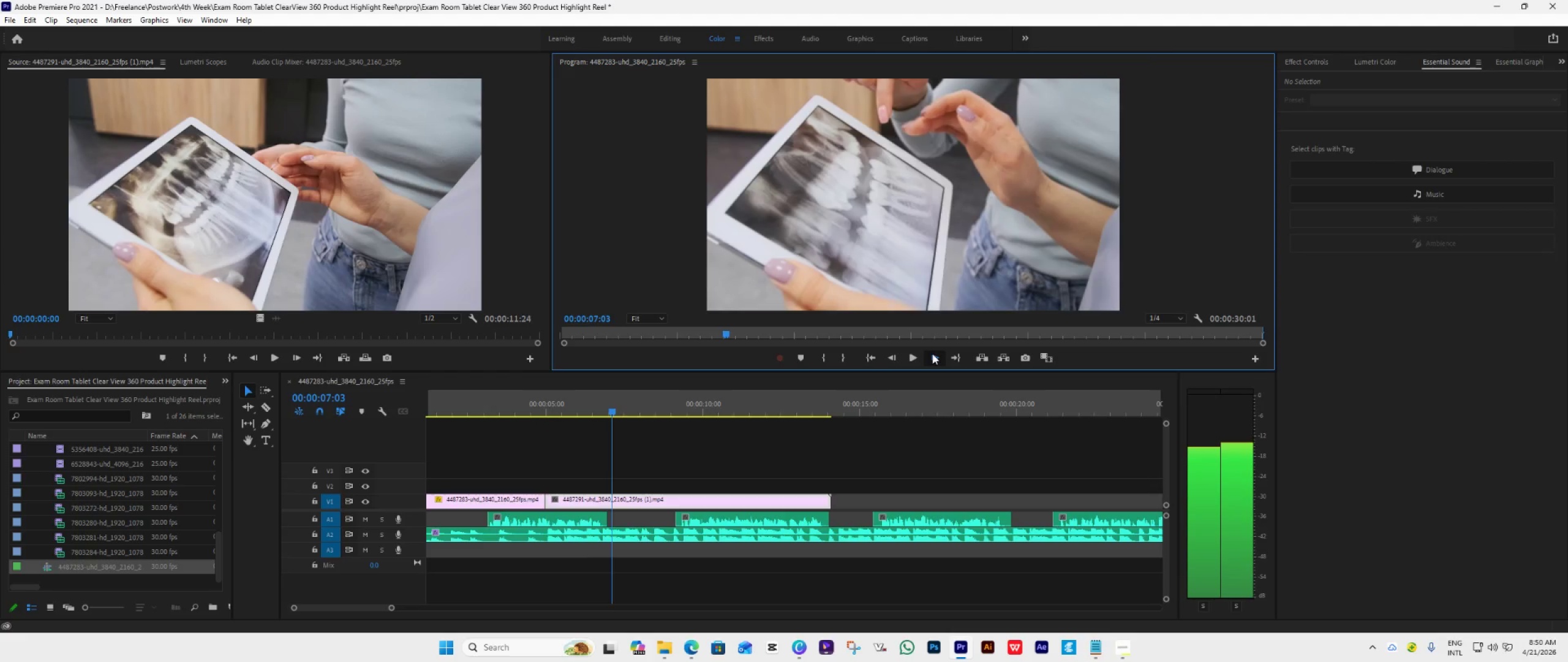 
triple_click([932, 354])
 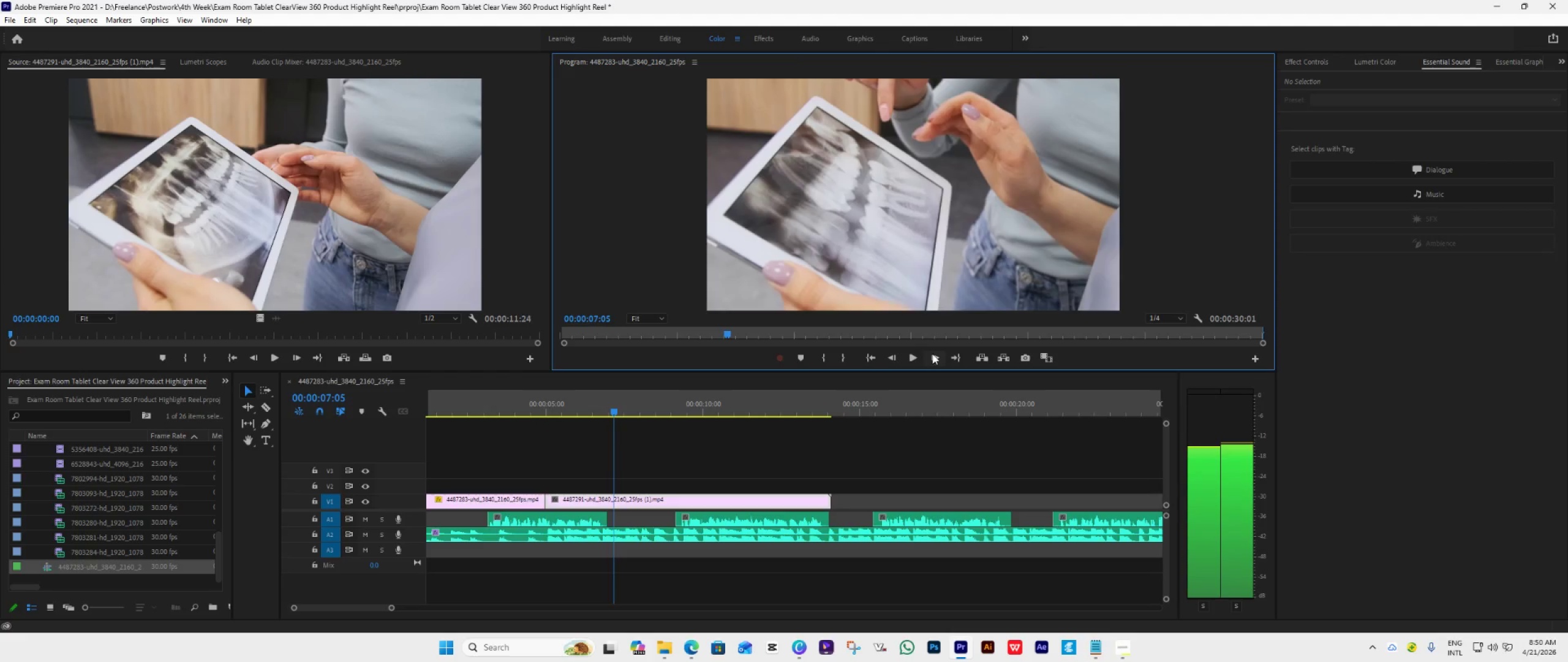 
triple_click([932, 354])
 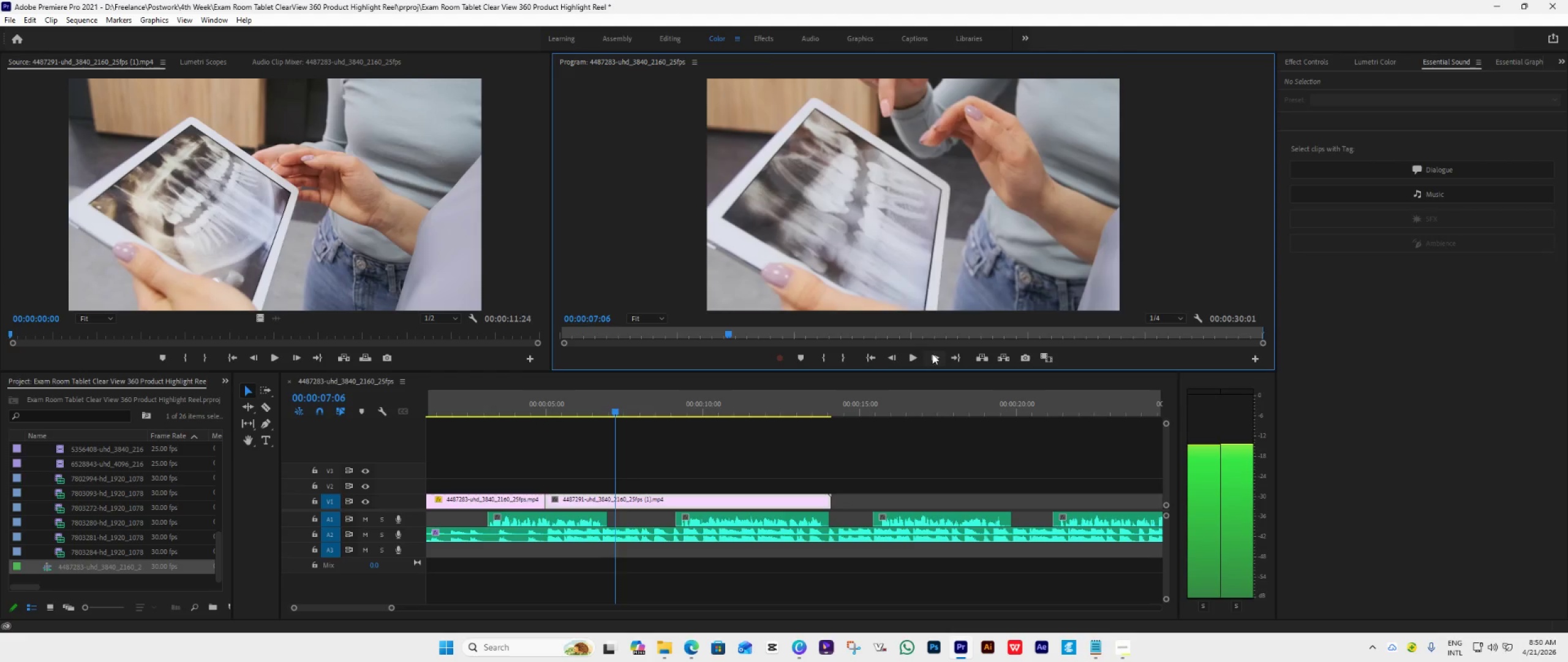 
triple_click([932, 354])
 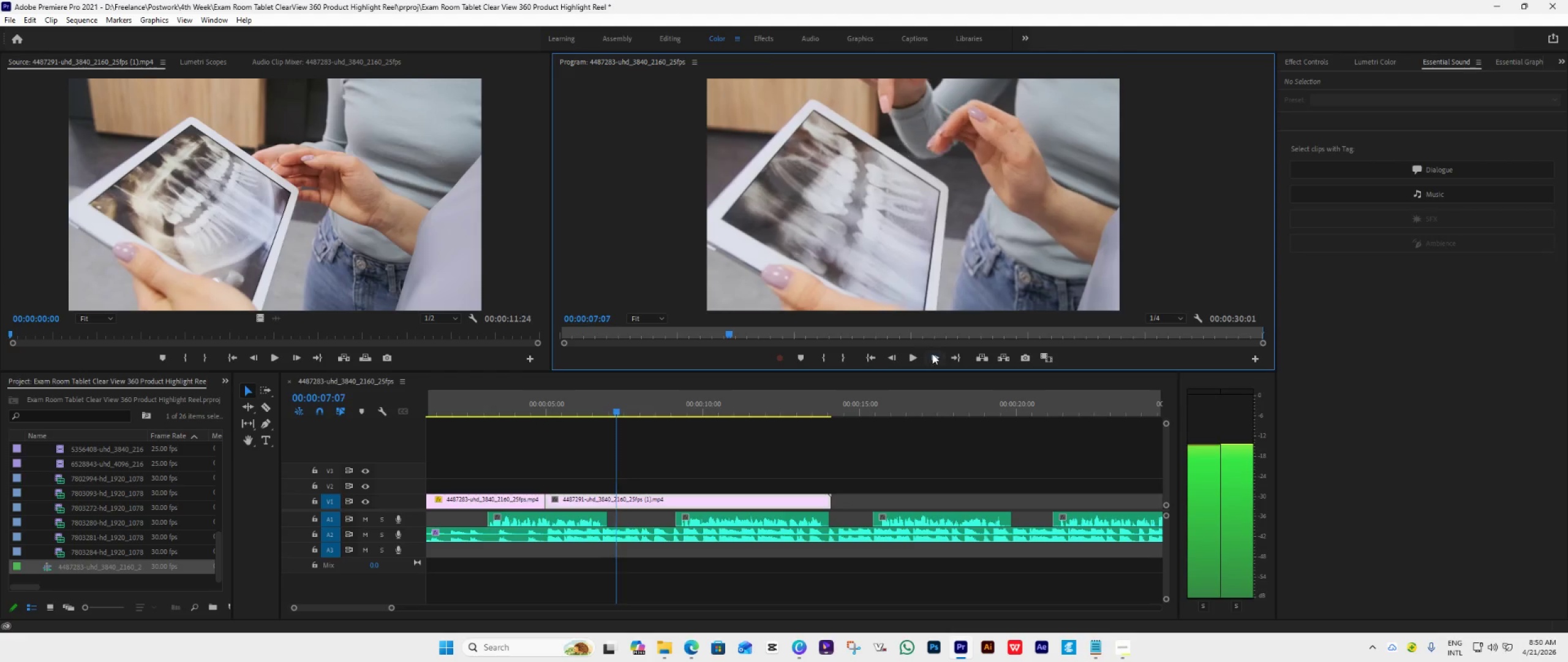 
triple_click([932, 354])
 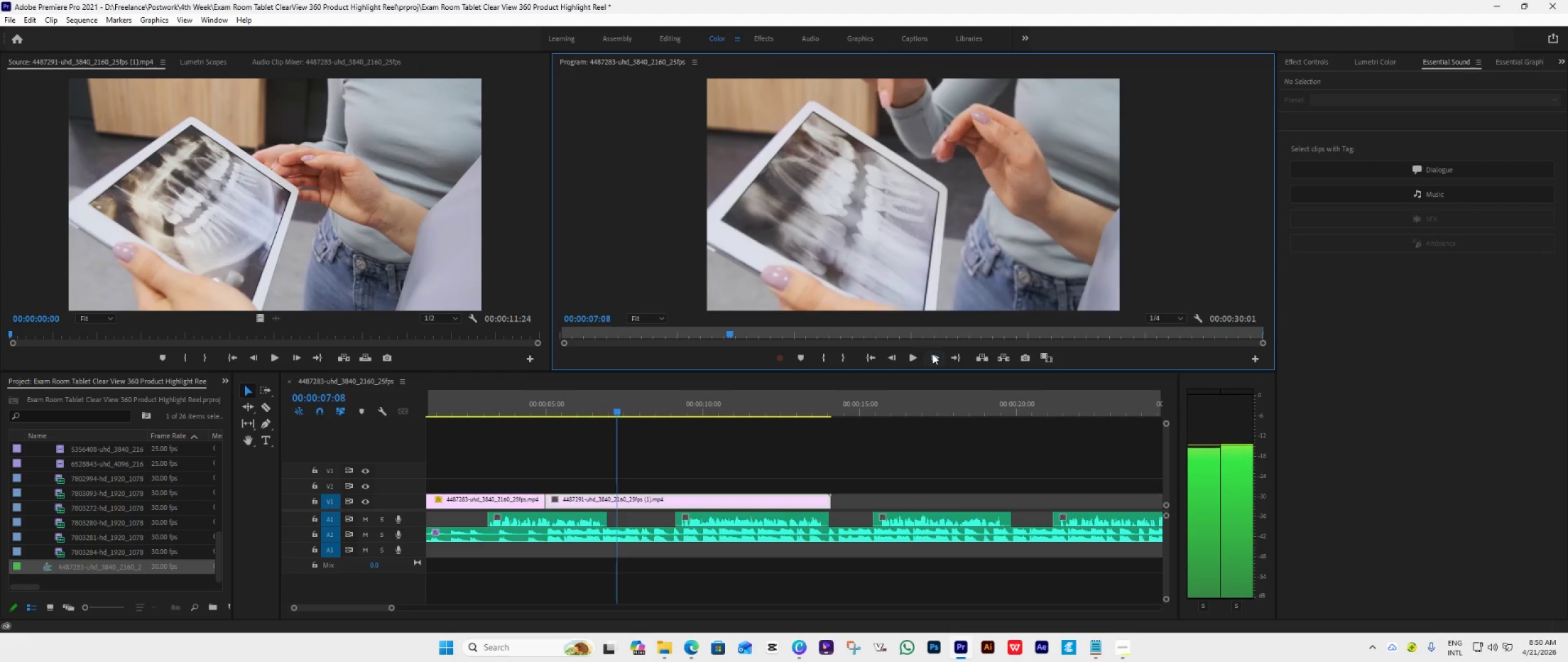 
triple_click([932, 354])
 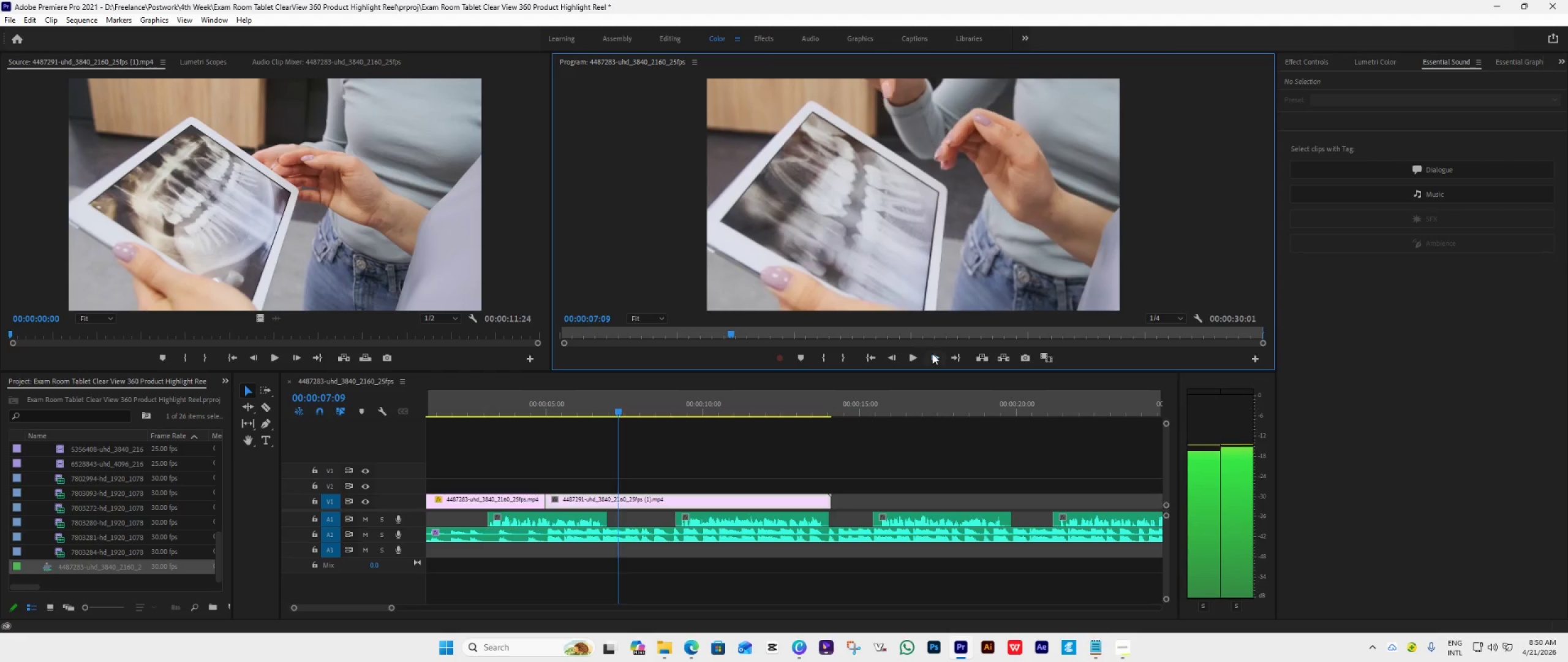 
triple_click([932, 354])
 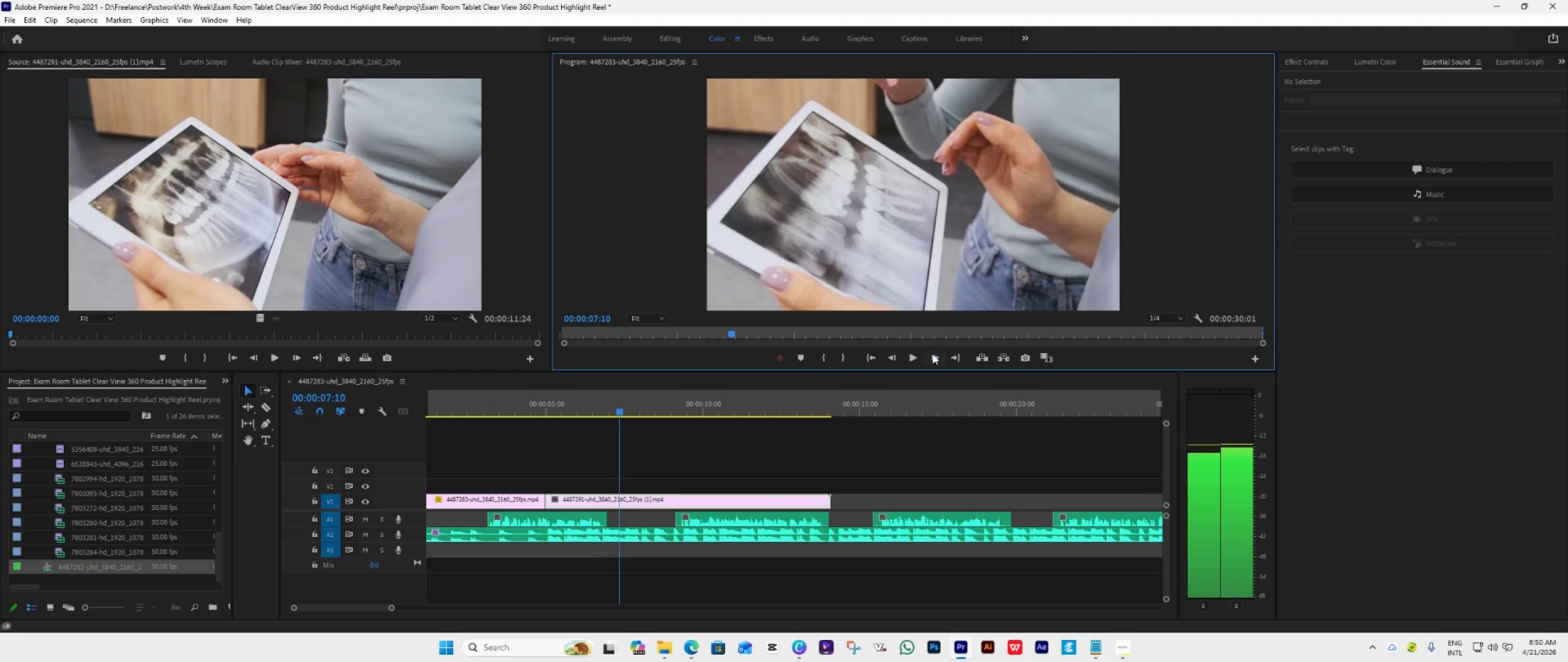 
triple_click([932, 354])
 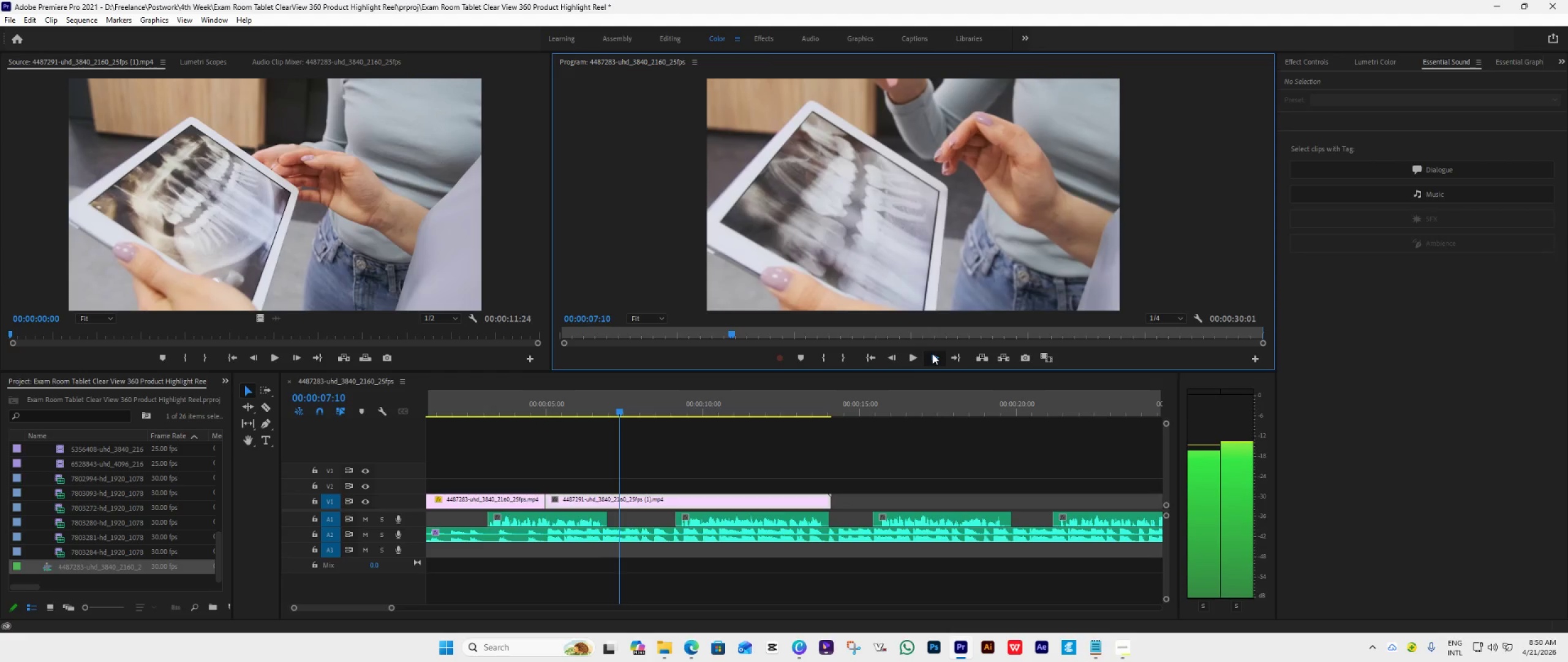 
triple_click([932, 354])
 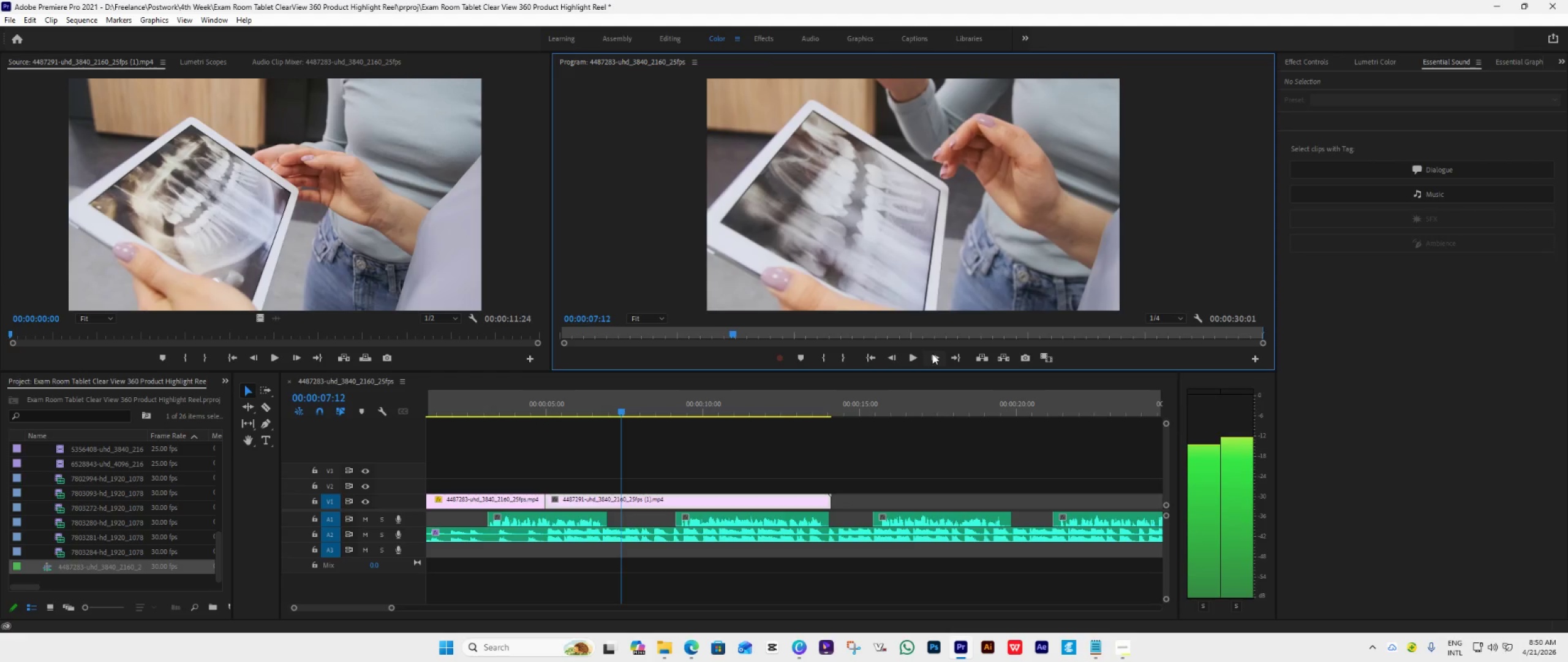 
triple_click([932, 354])
 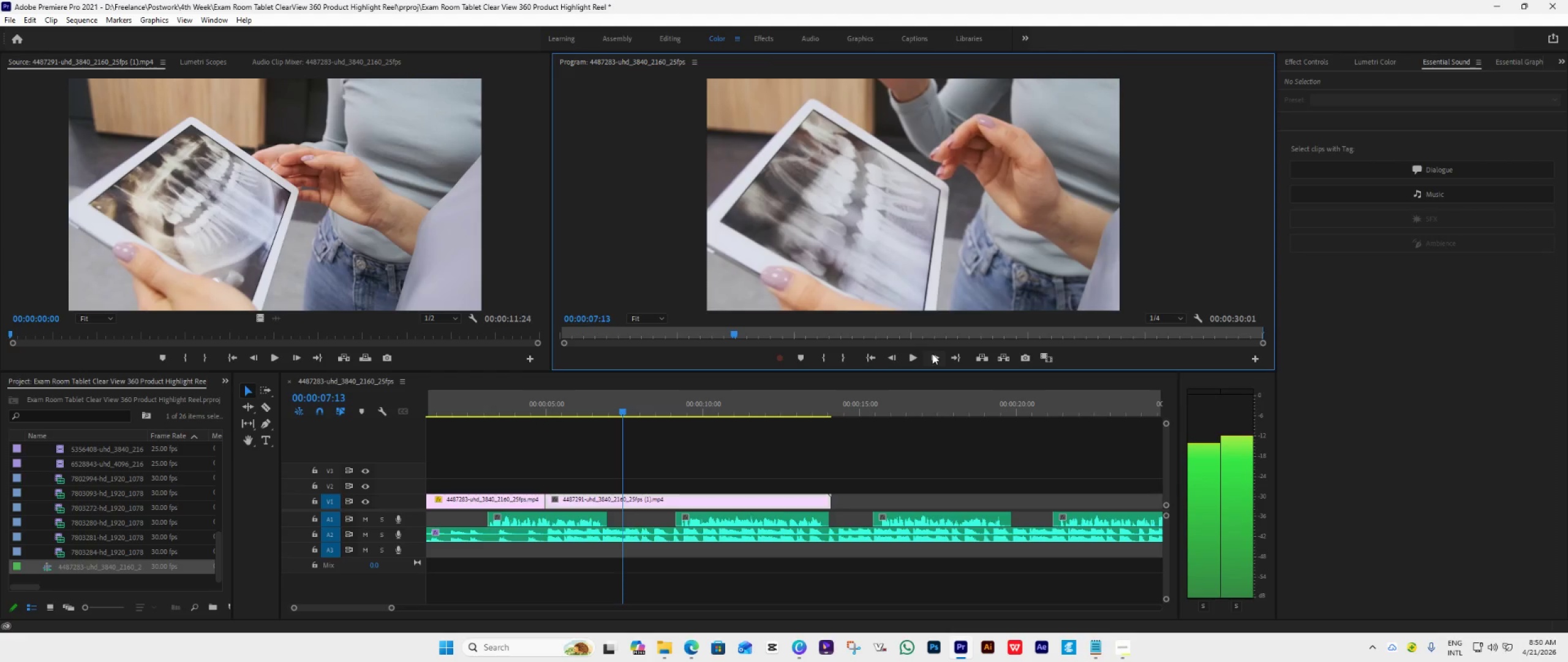 
triple_click([932, 354])
 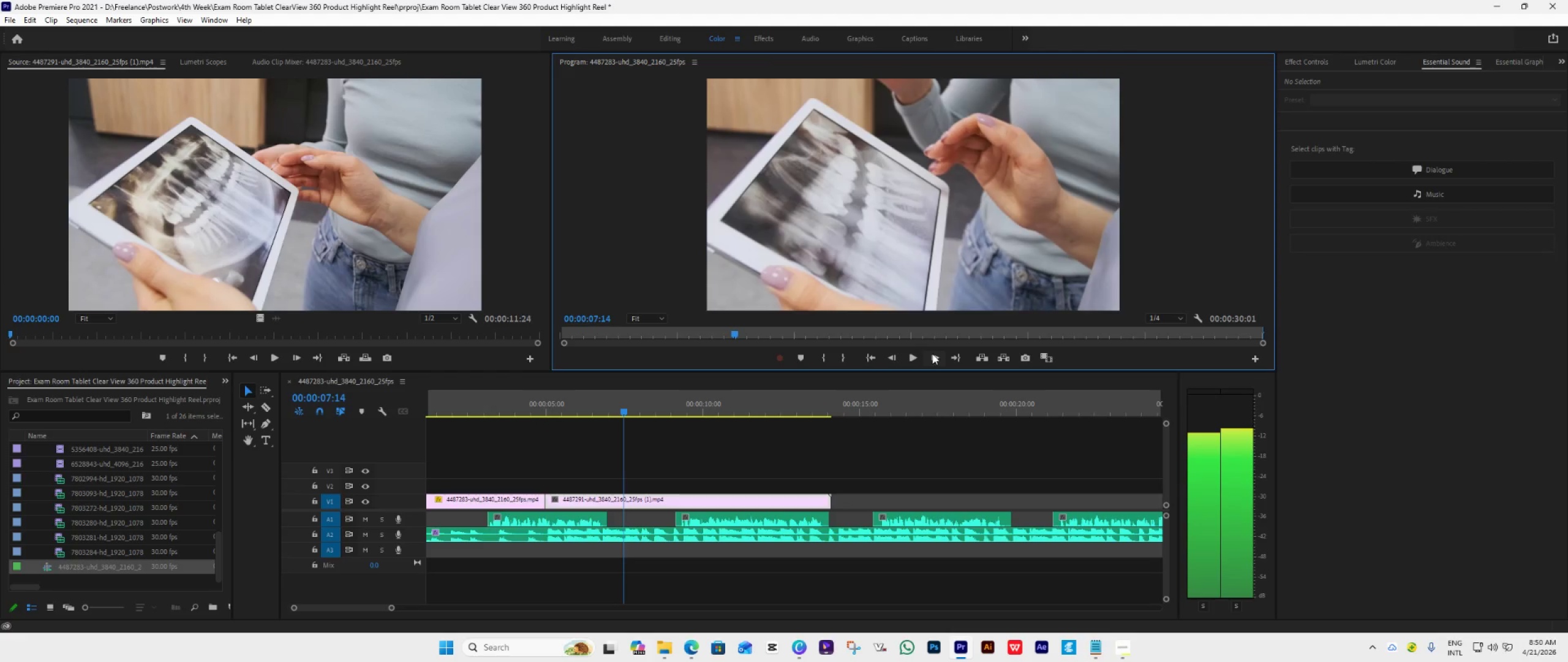 
triple_click([932, 354])
 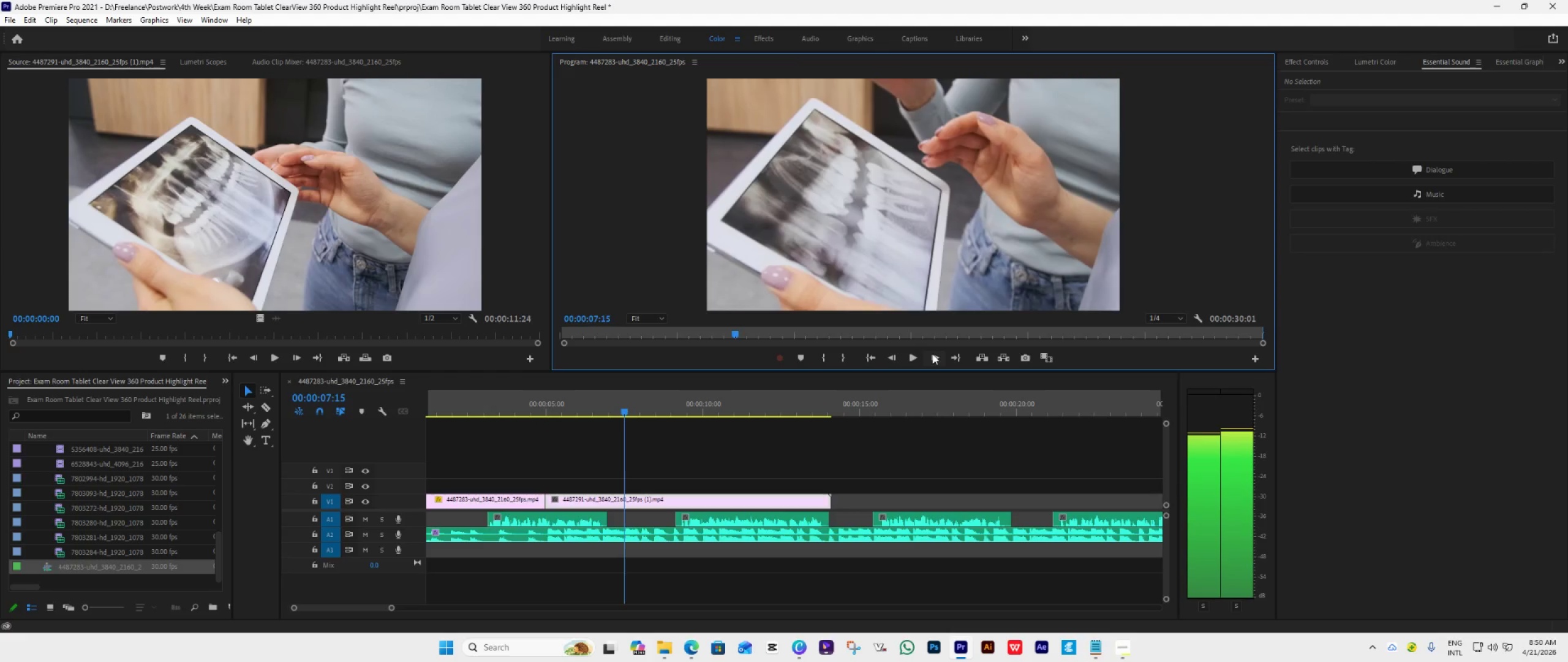 
triple_click([932, 354])
 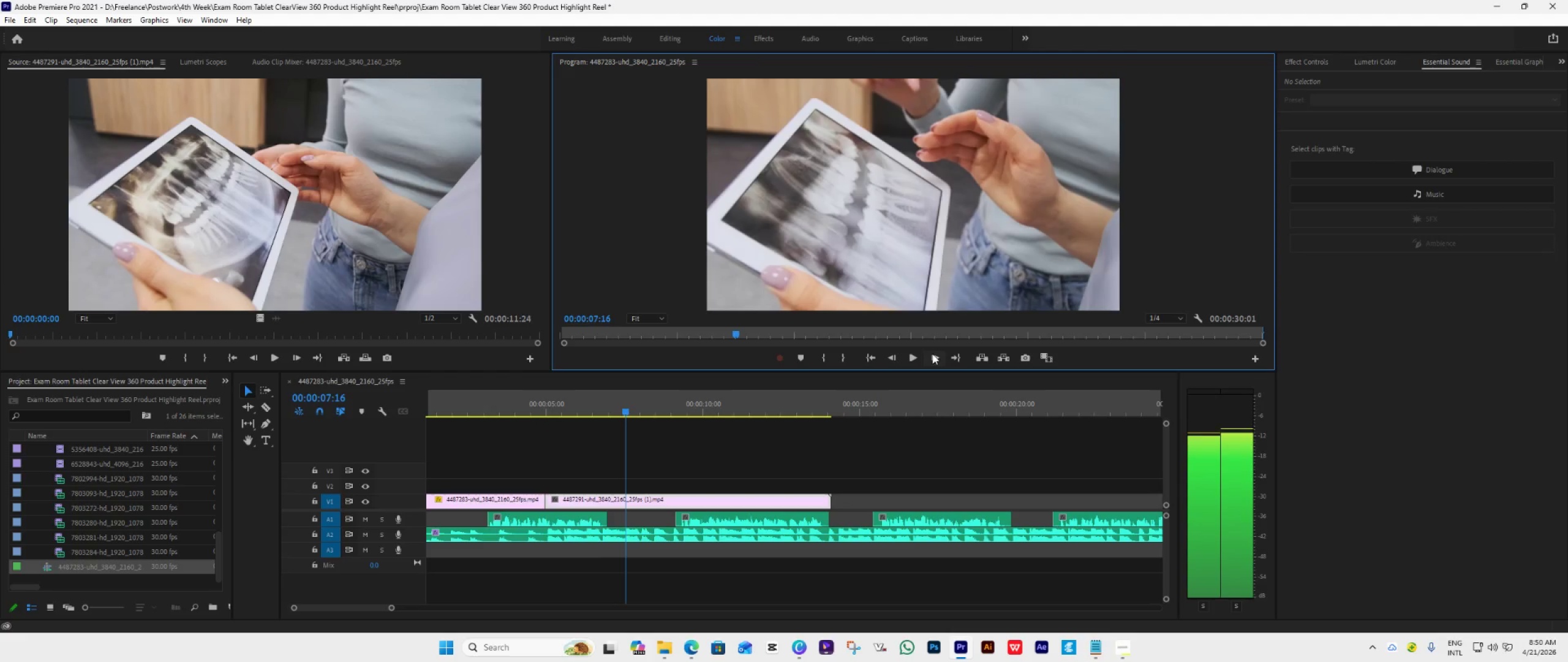 
triple_click([932, 354])
 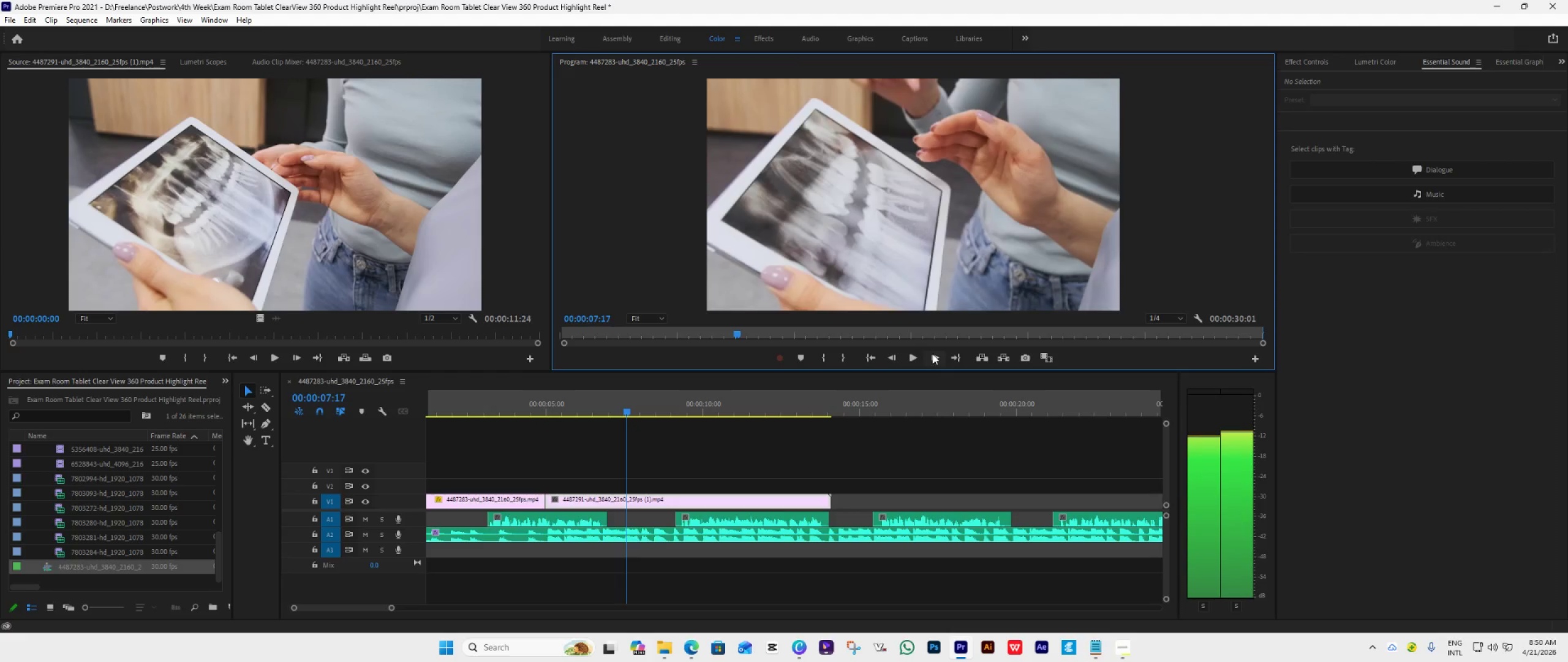 
triple_click([932, 354])
 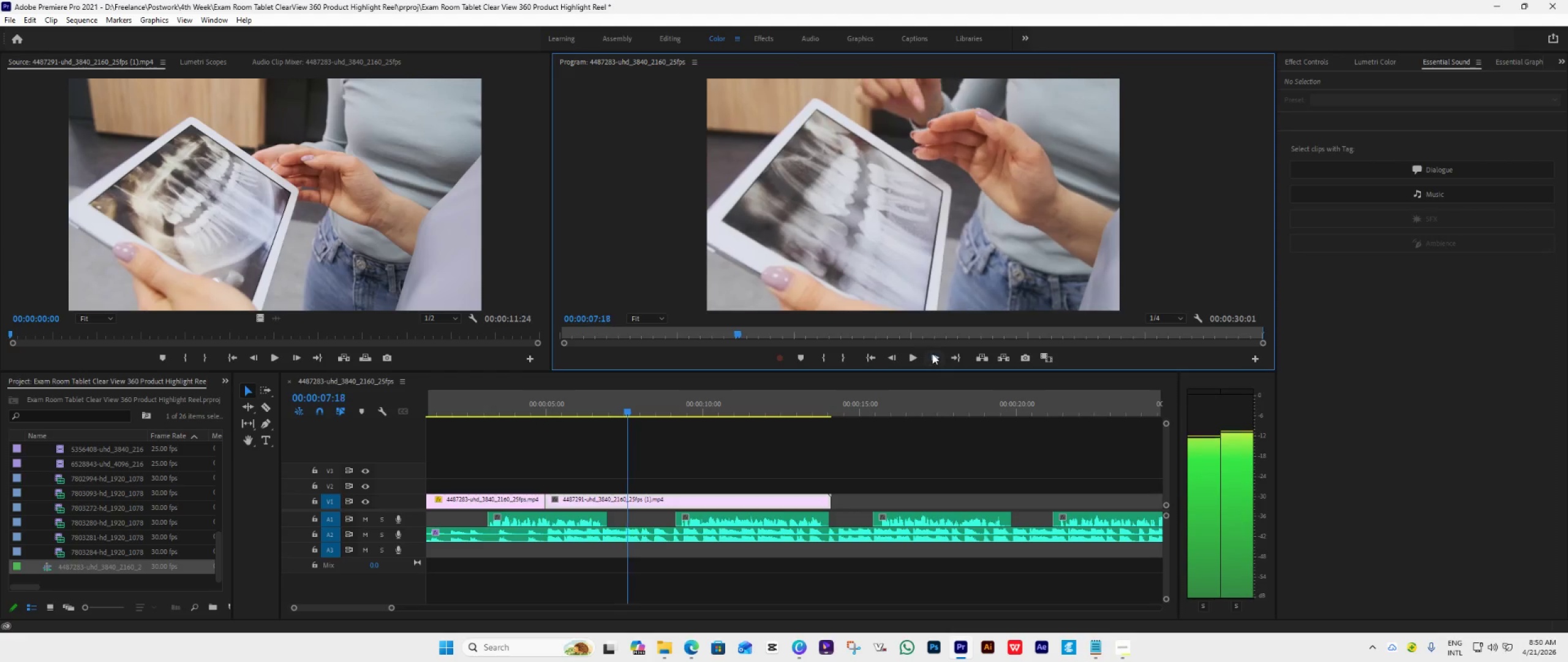 
triple_click([932, 354])
 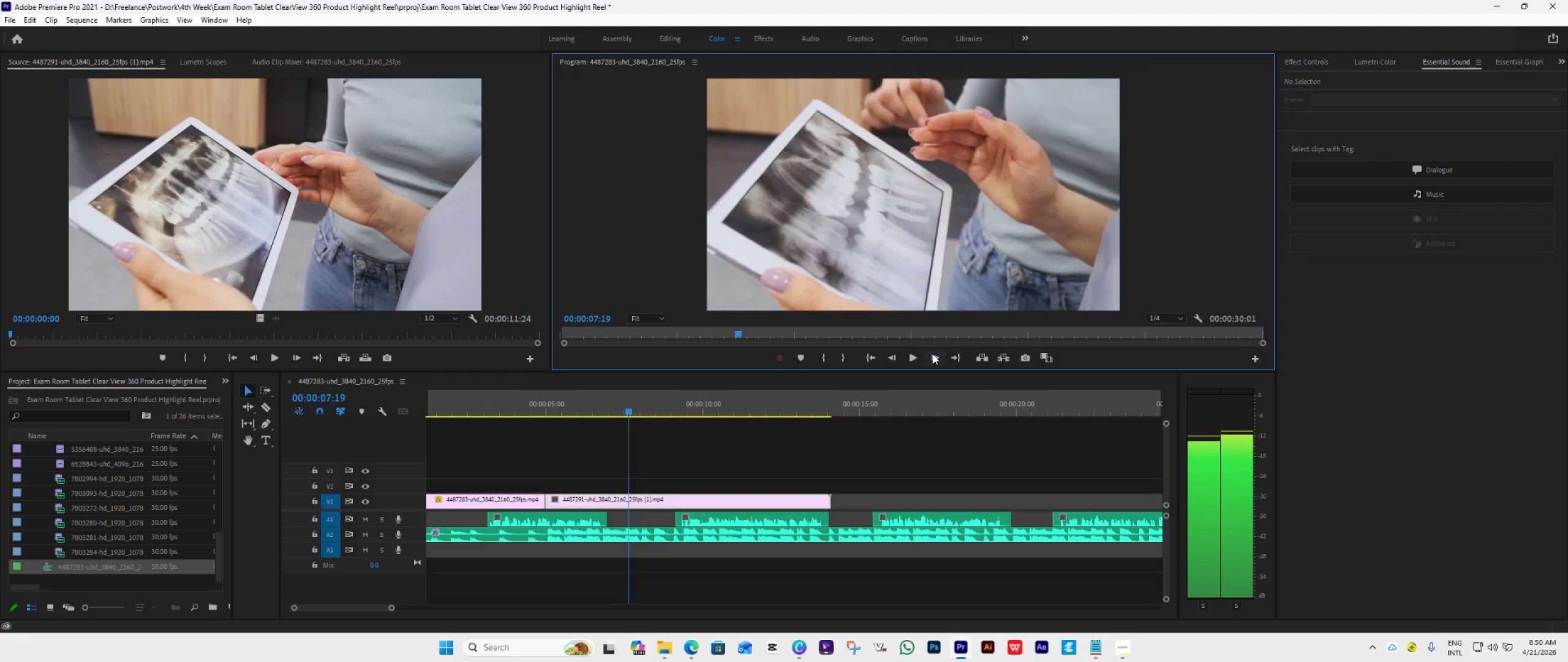 
triple_click([932, 354])
 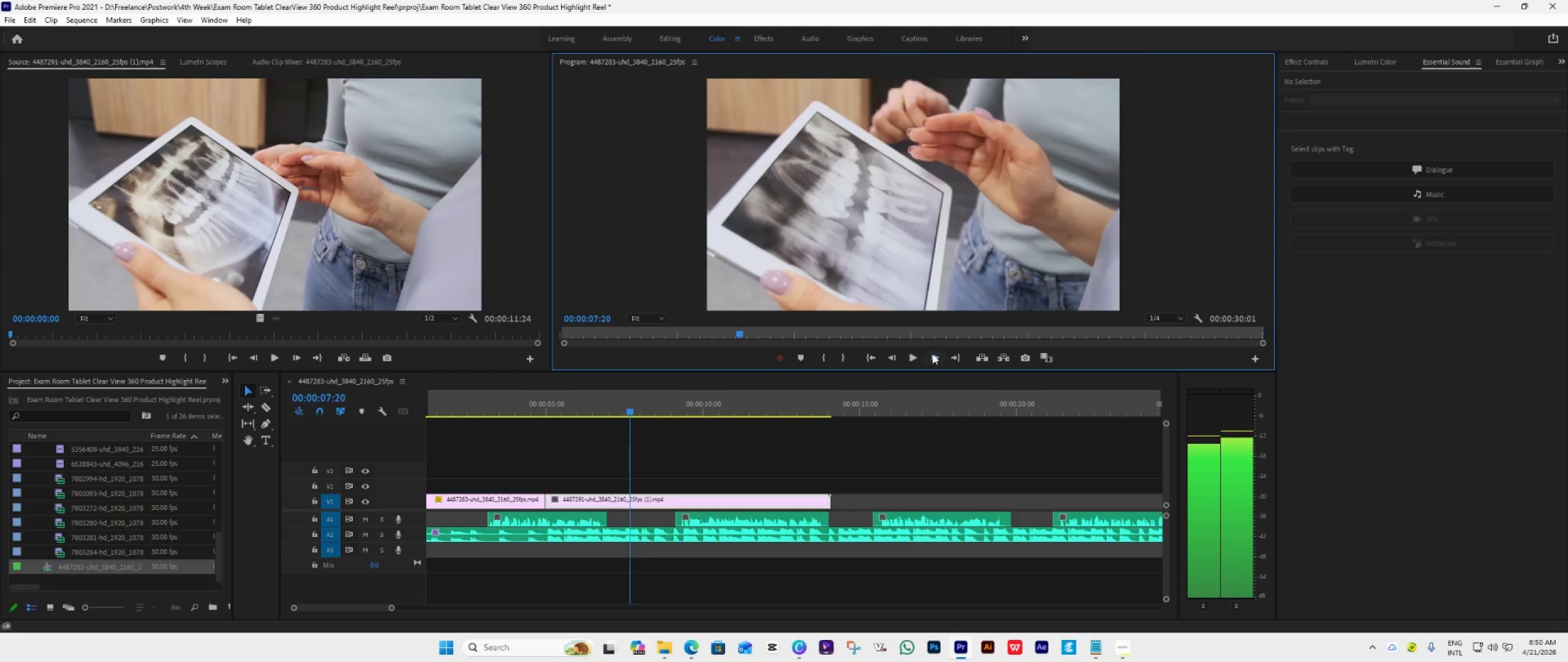 
triple_click([932, 354])
 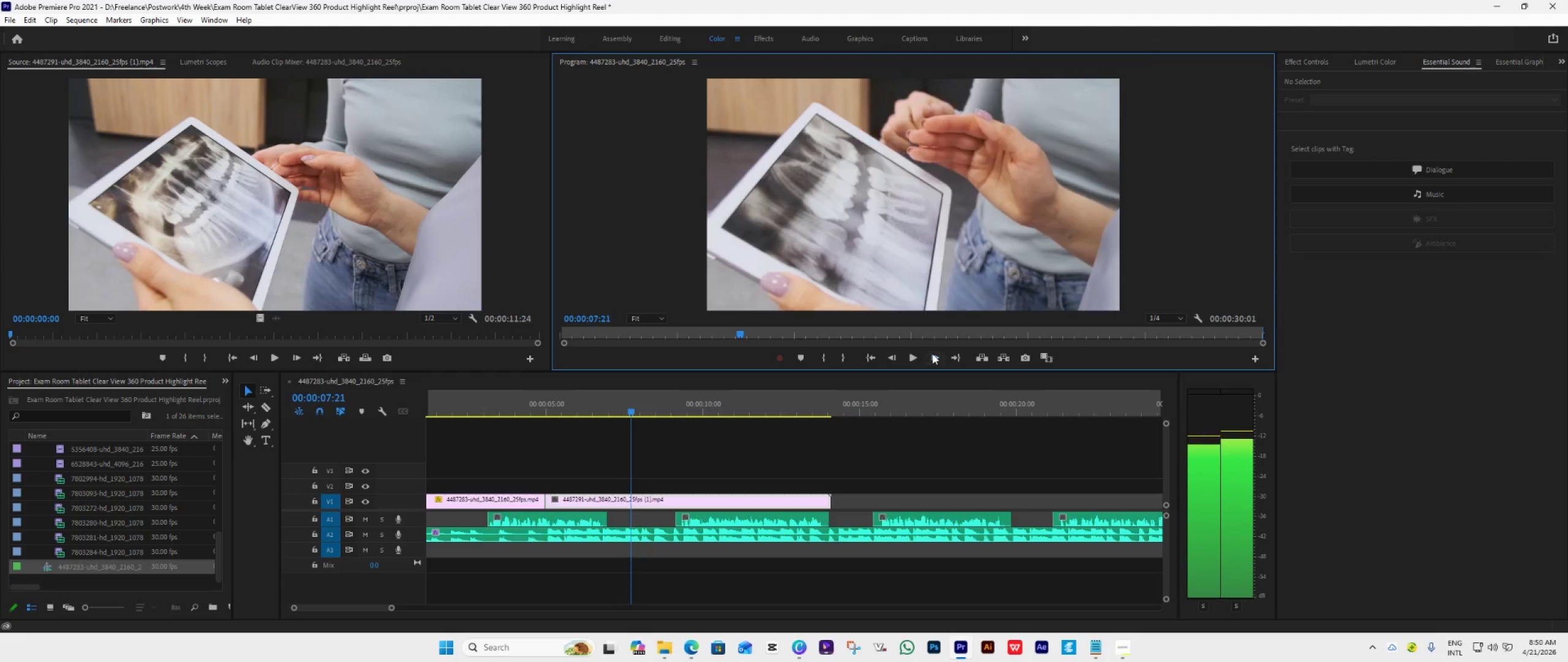 
triple_click([932, 354])
 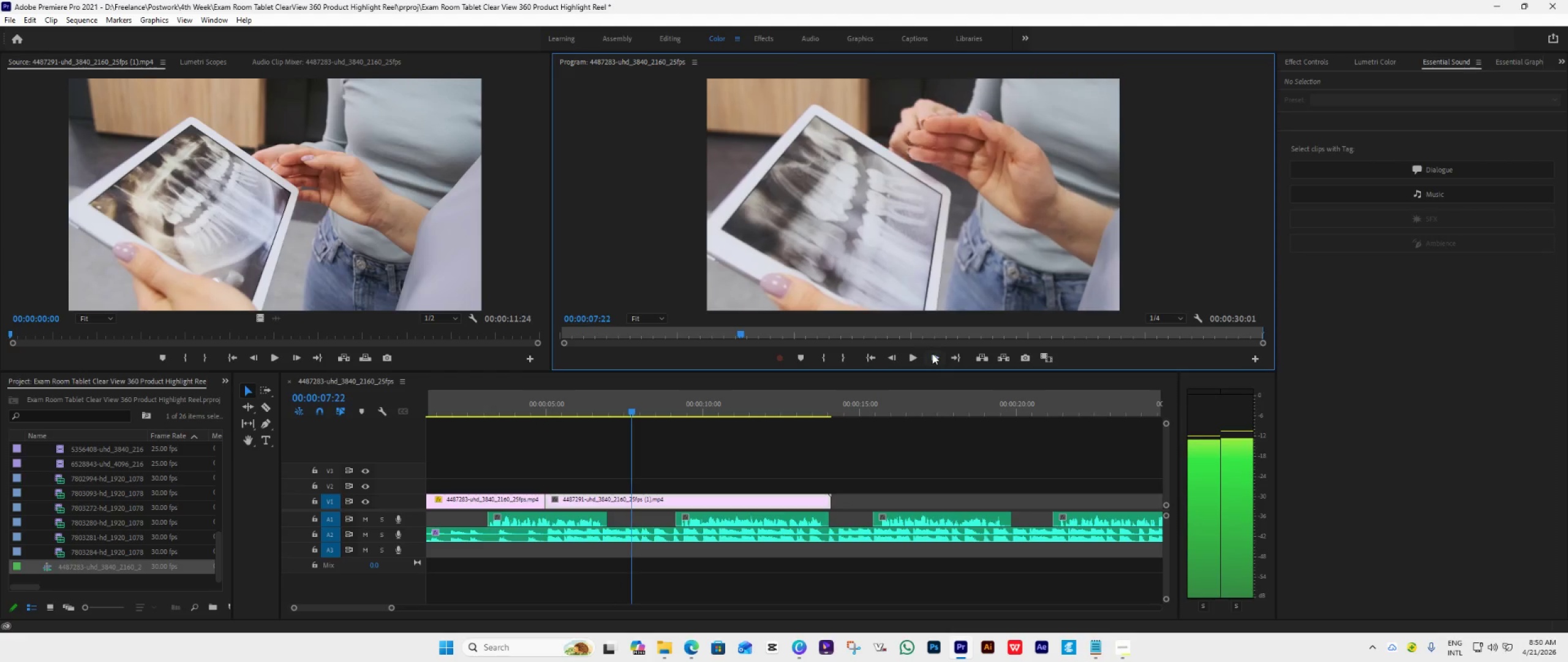 
triple_click([932, 354])
 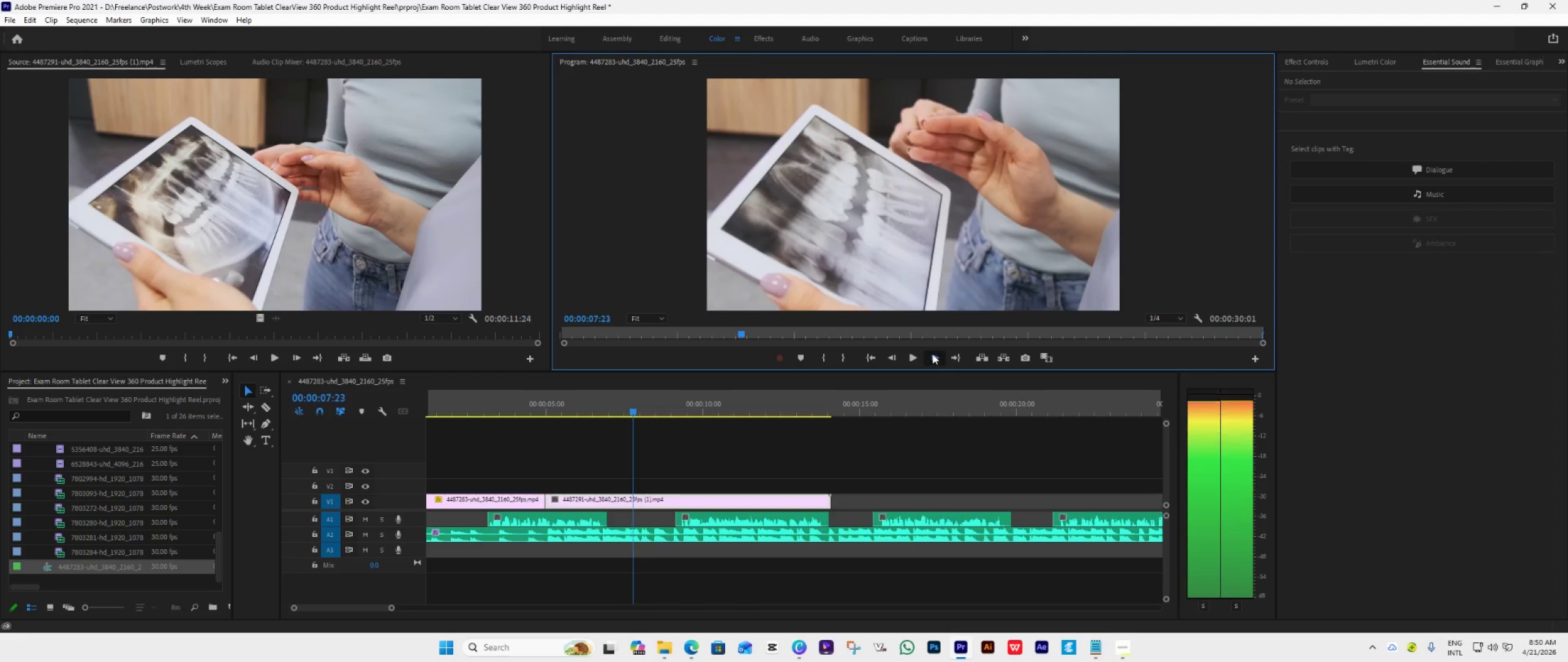 
triple_click([932, 354])
 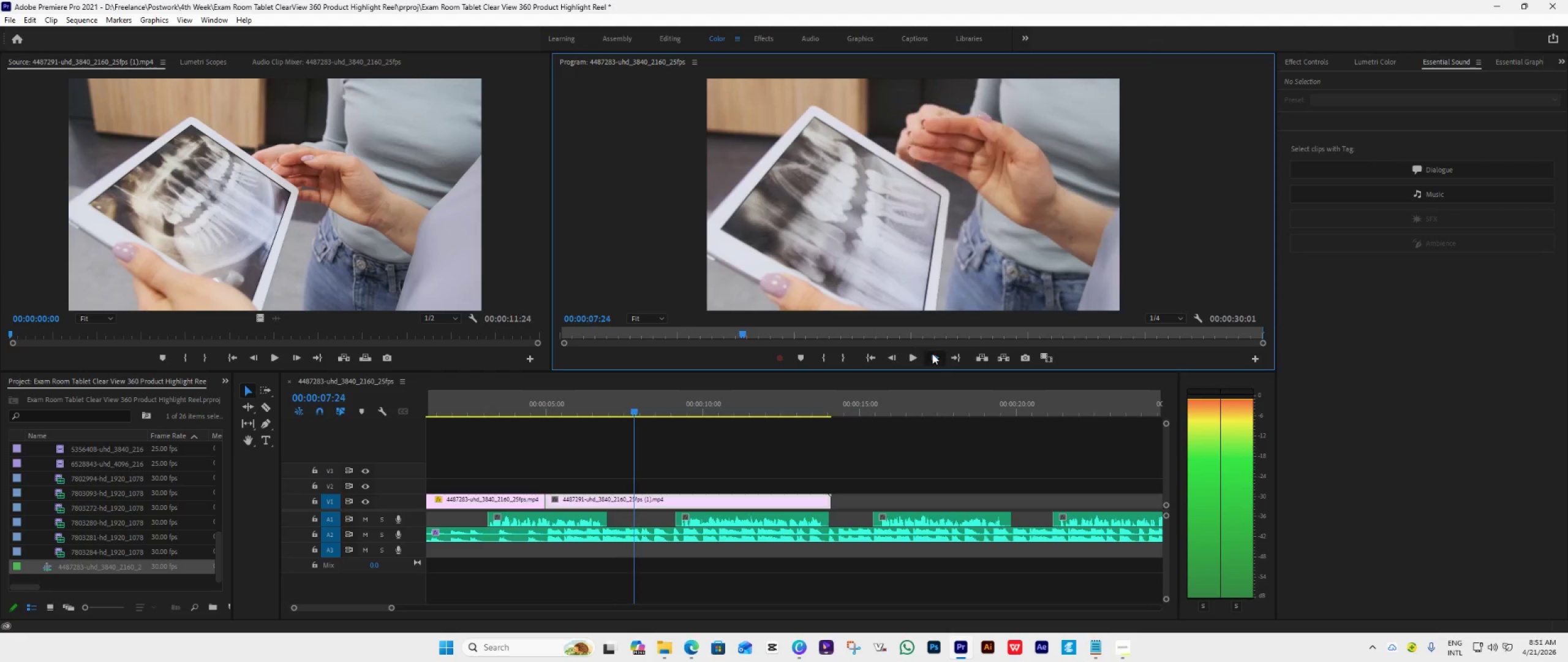 
triple_click([932, 354])
 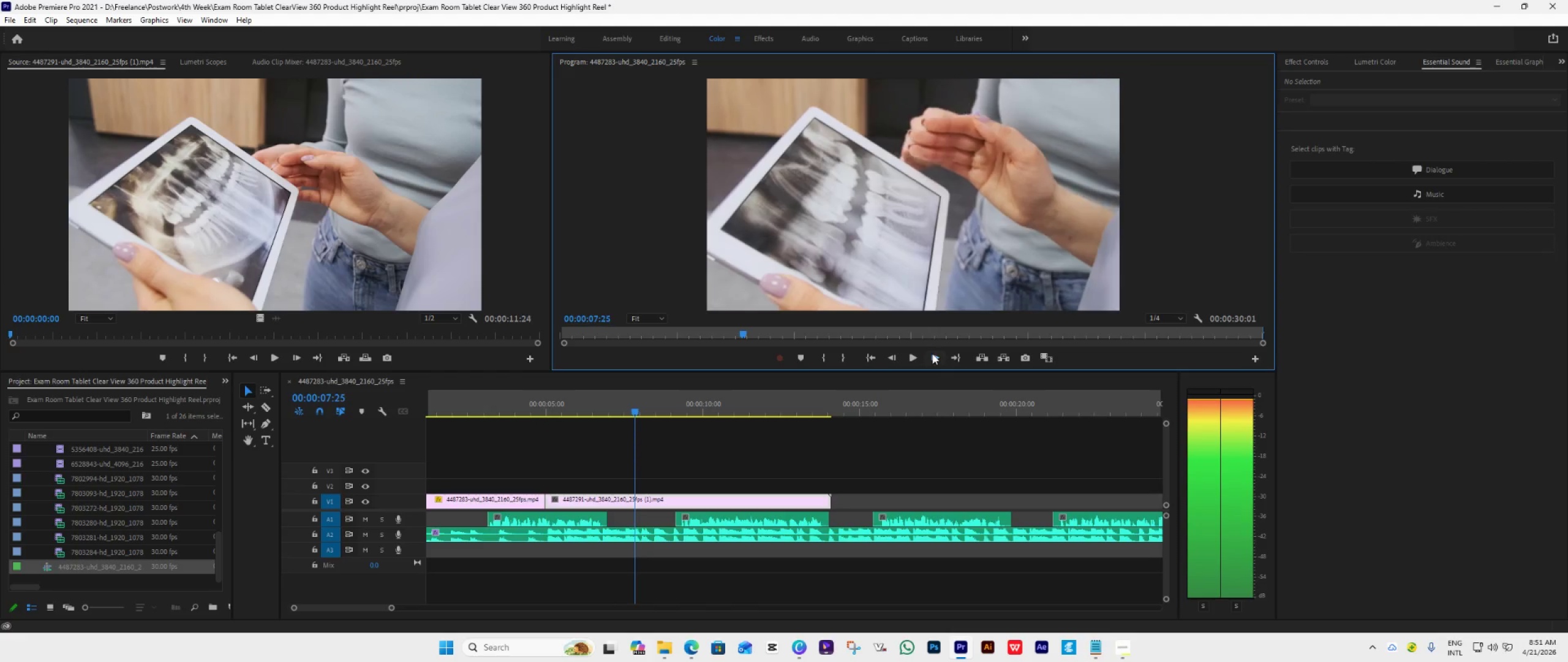 
triple_click([932, 354])
 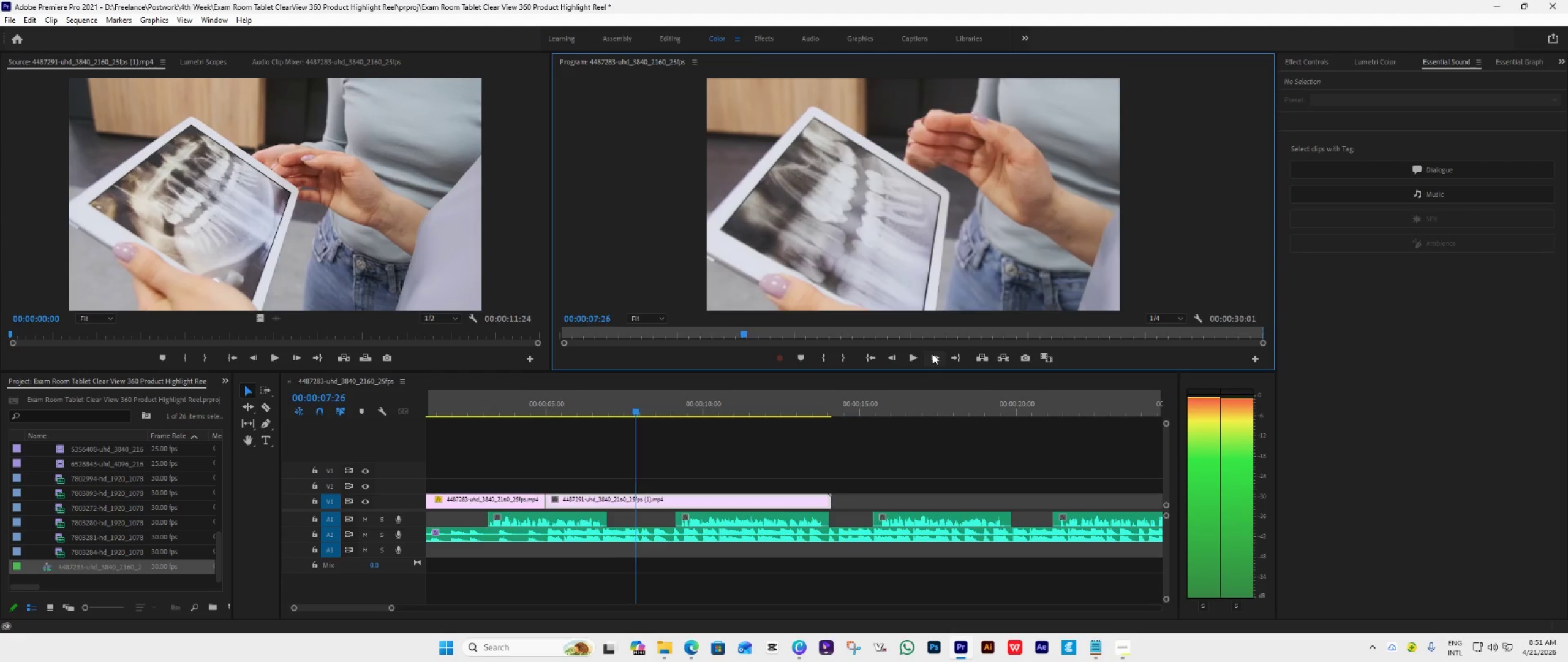 
triple_click([932, 354])
 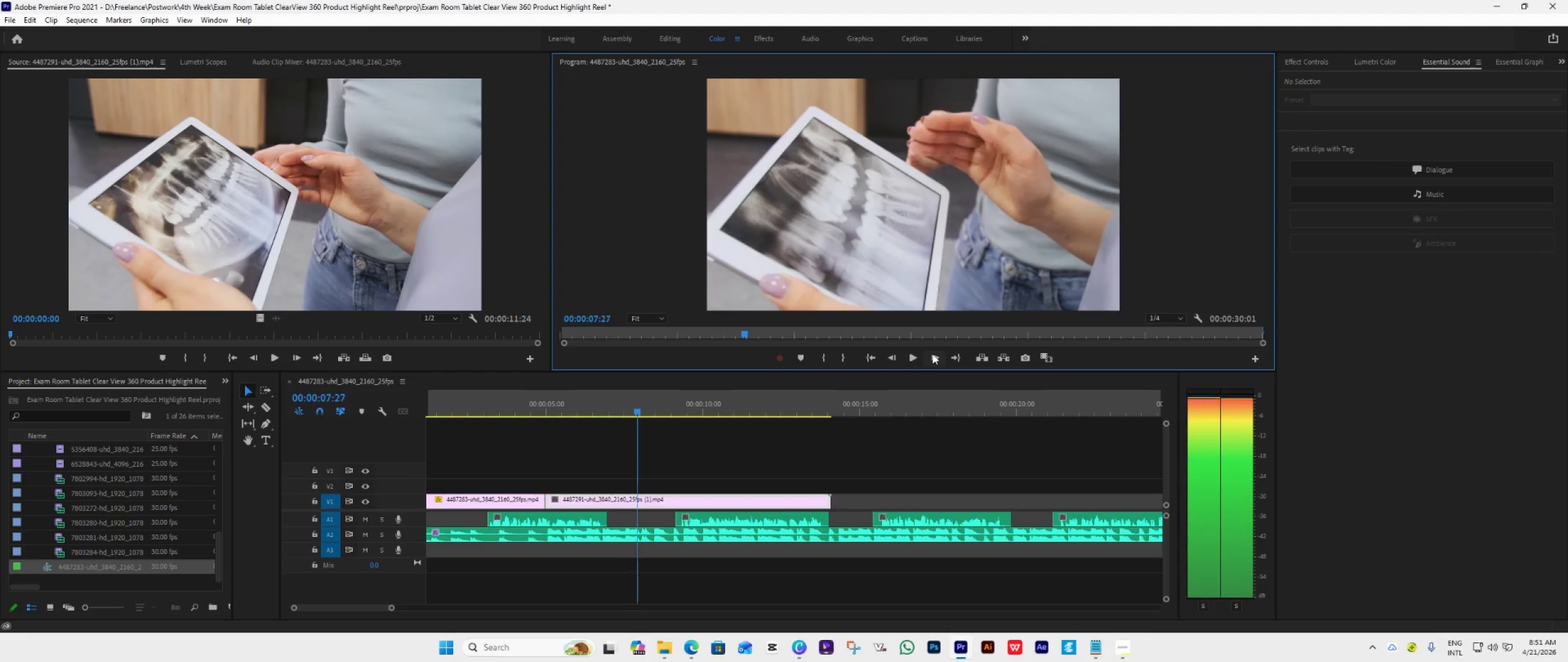 
triple_click([932, 354])
 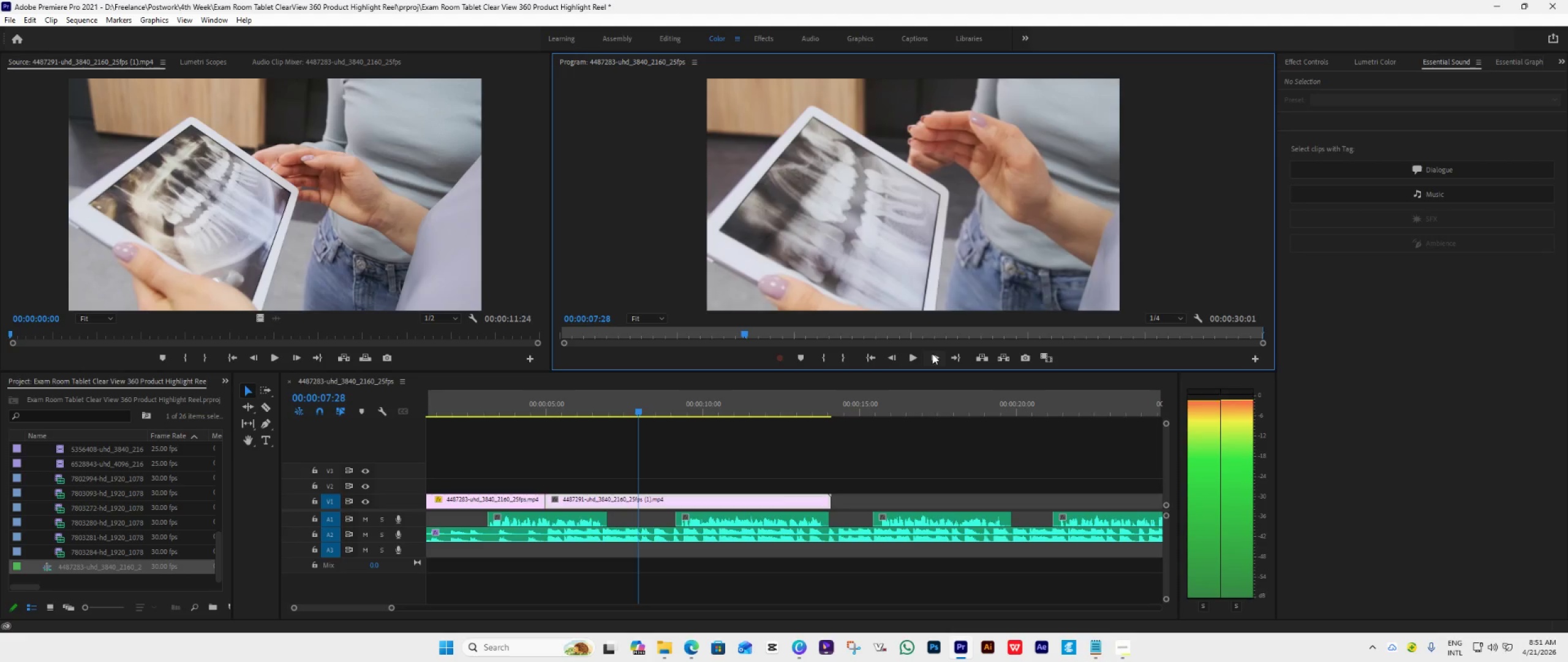 
triple_click([932, 354])
 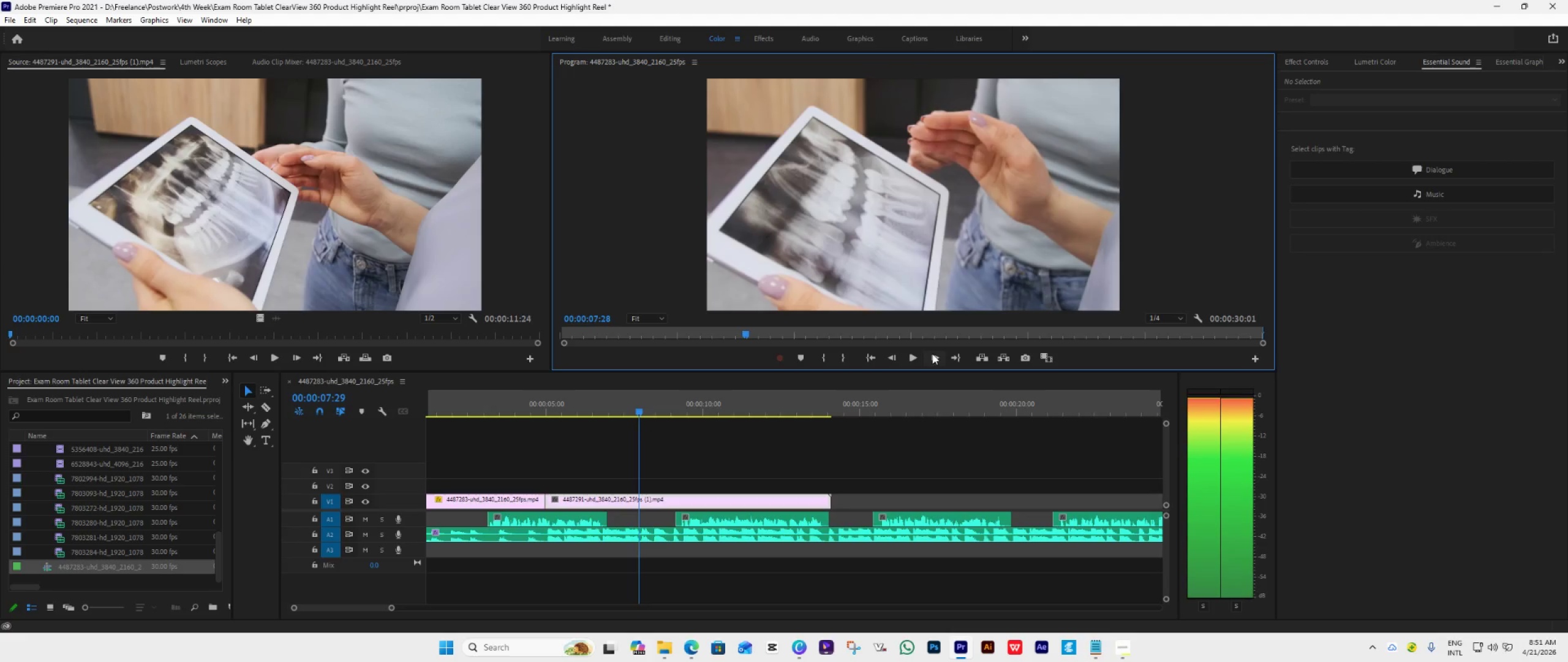 
triple_click([932, 354])
 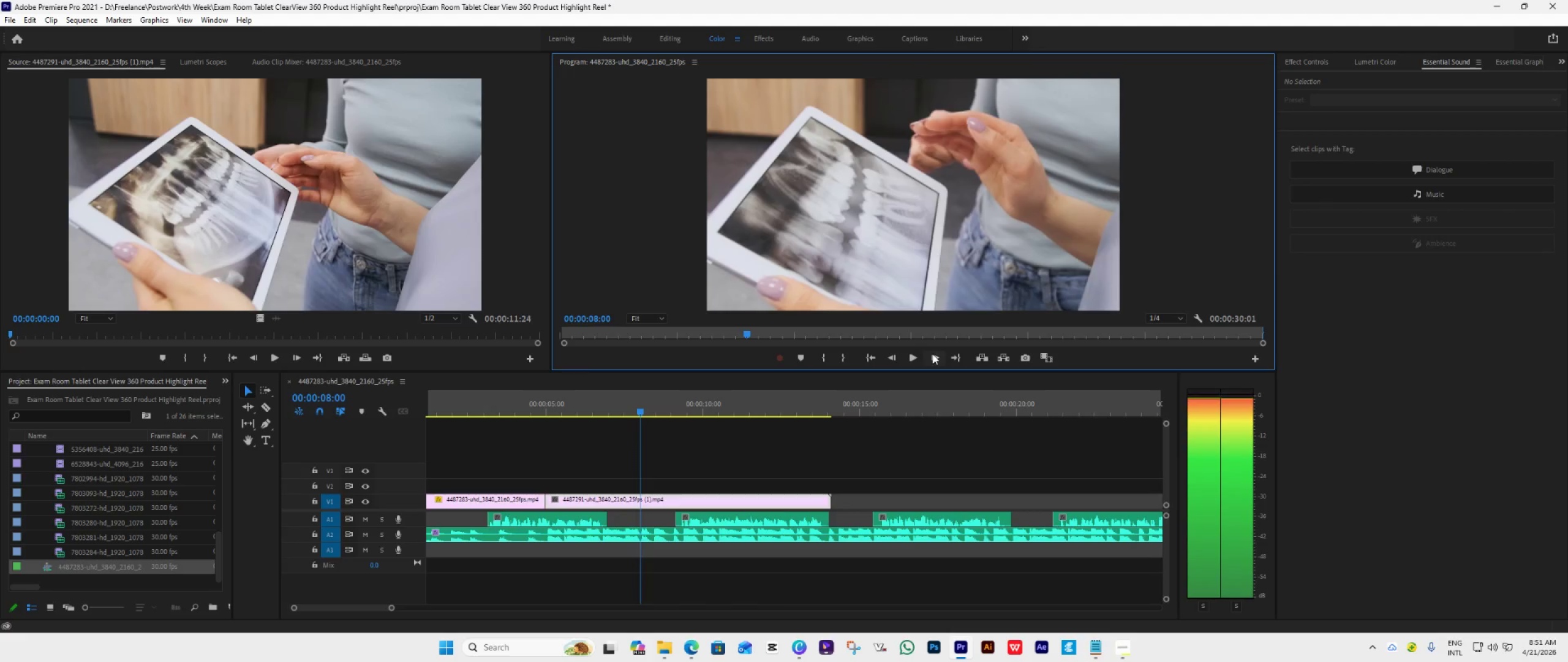 
triple_click([932, 354])
 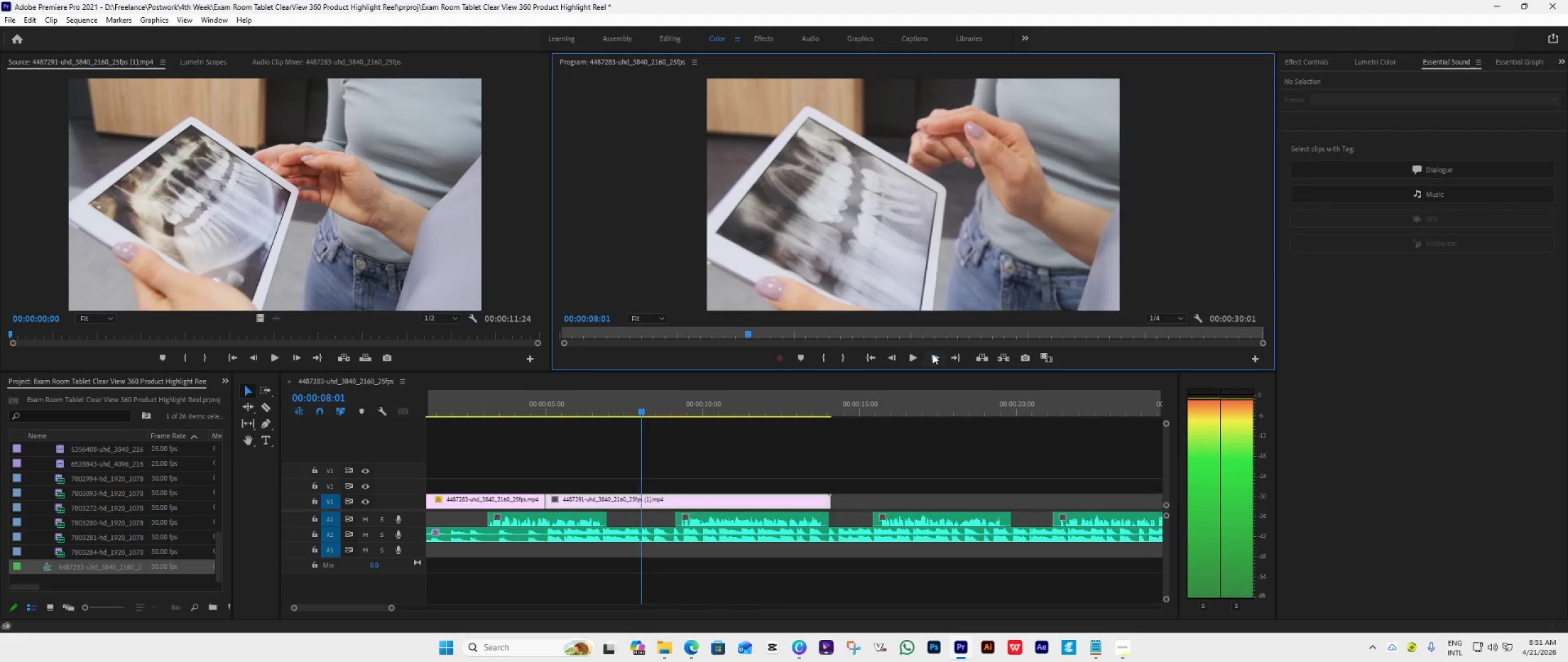 
triple_click([932, 354])
 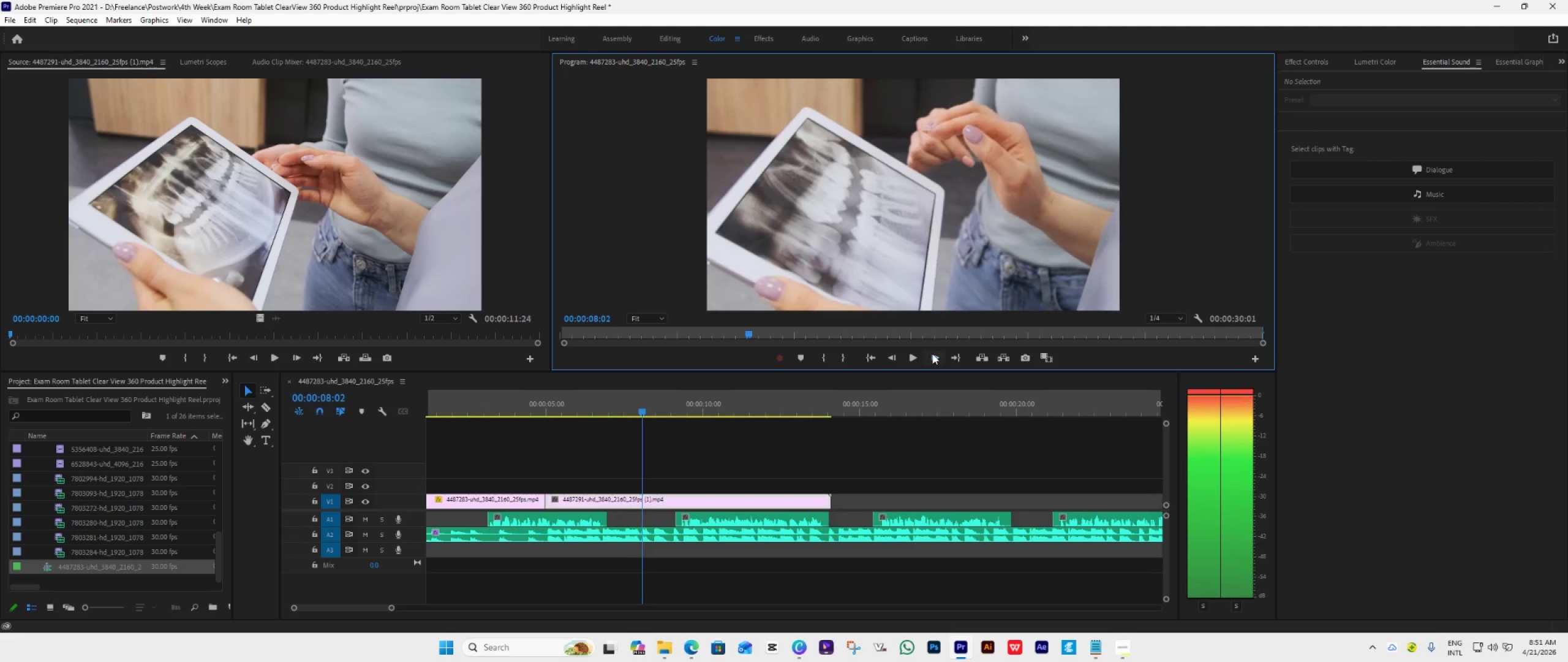 
triple_click([932, 354])
 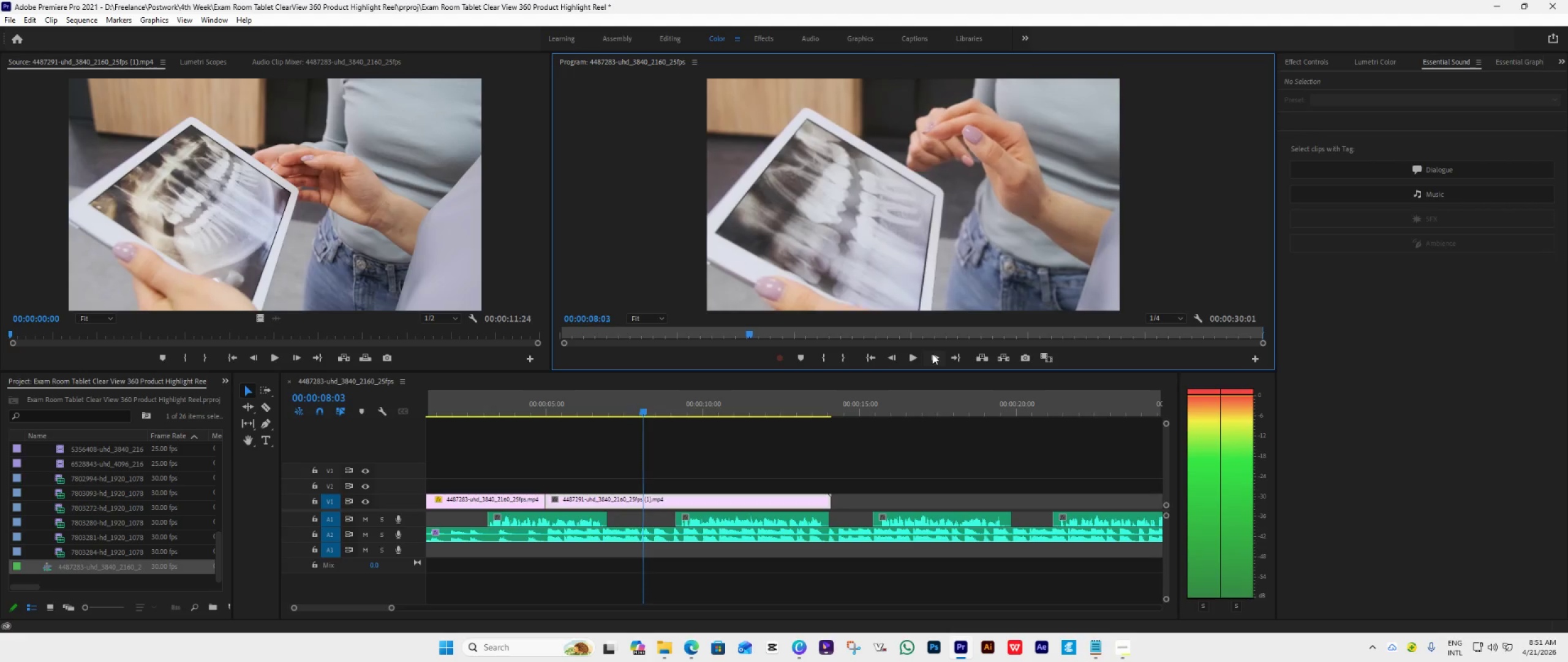 
triple_click([932, 354])
 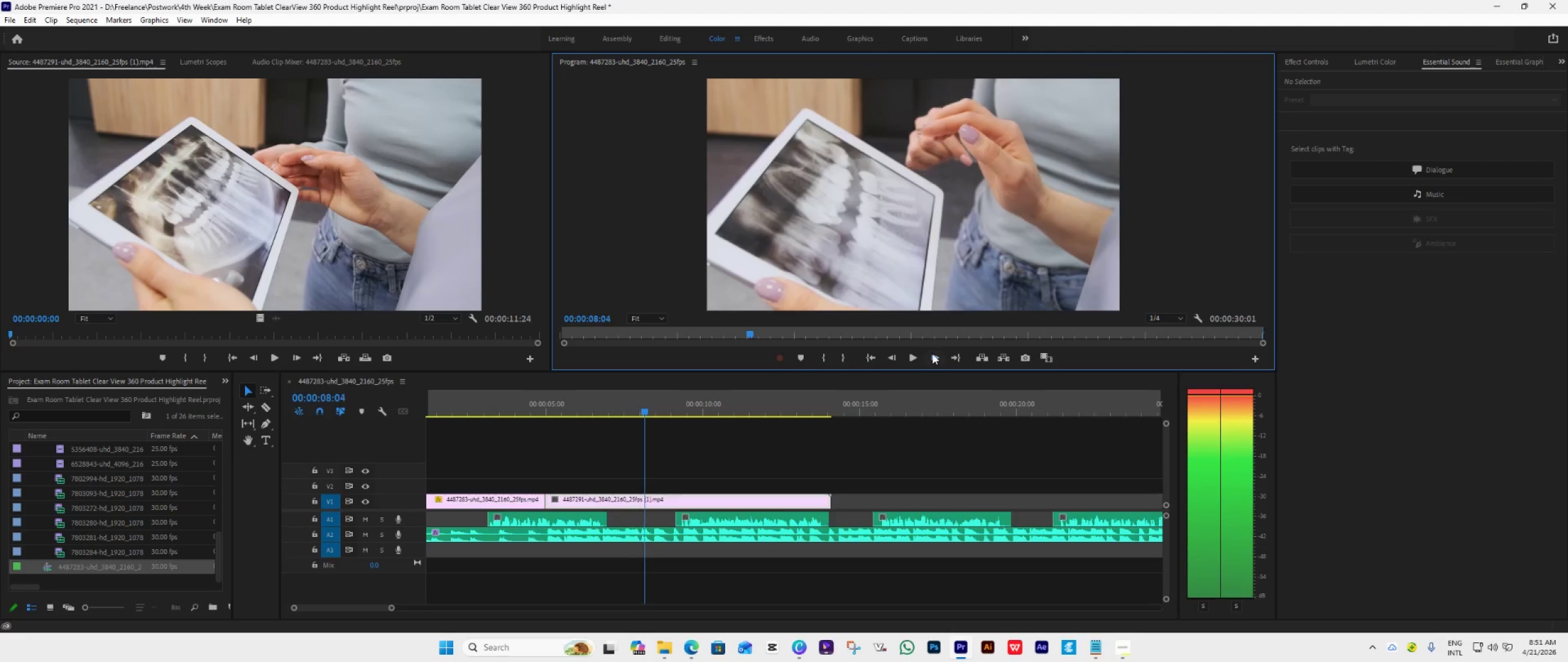 
triple_click([932, 354])
 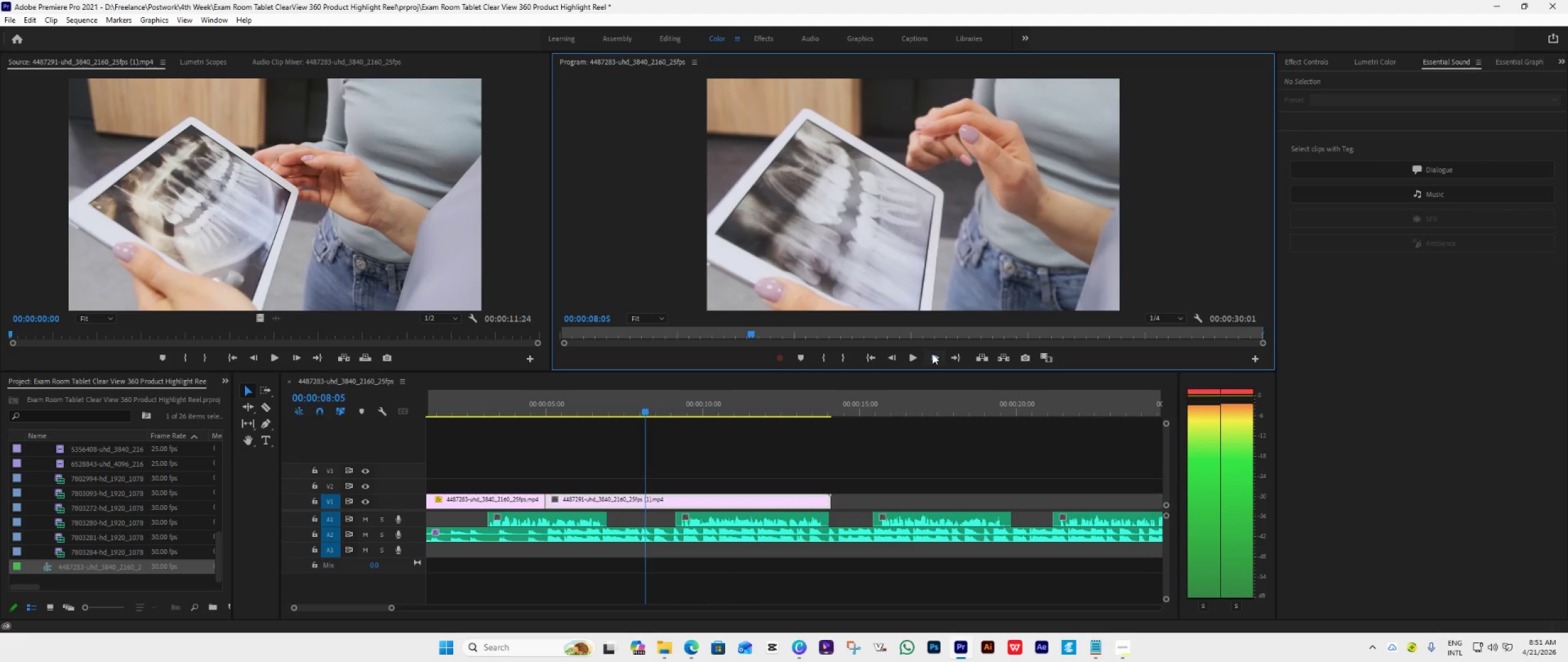 
triple_click([932, 354])
 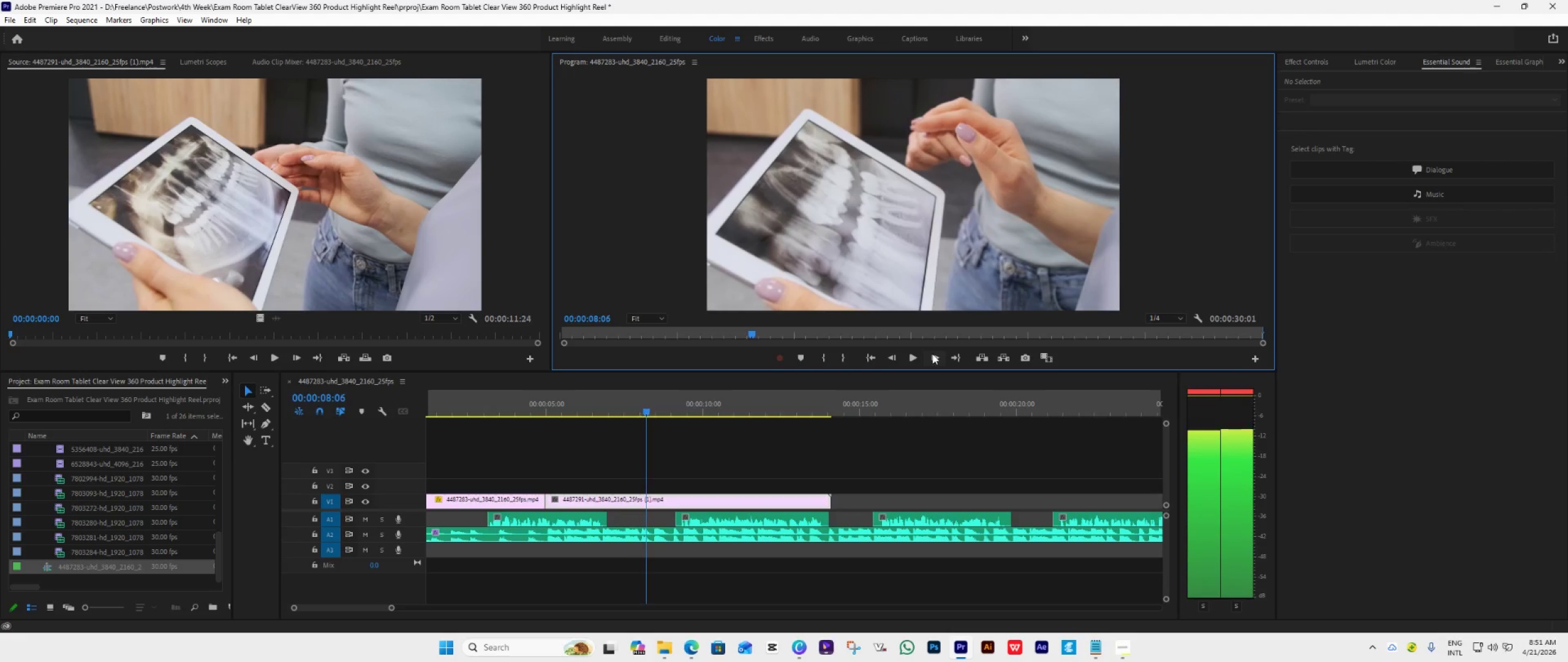 
triple_click([932, 354])
 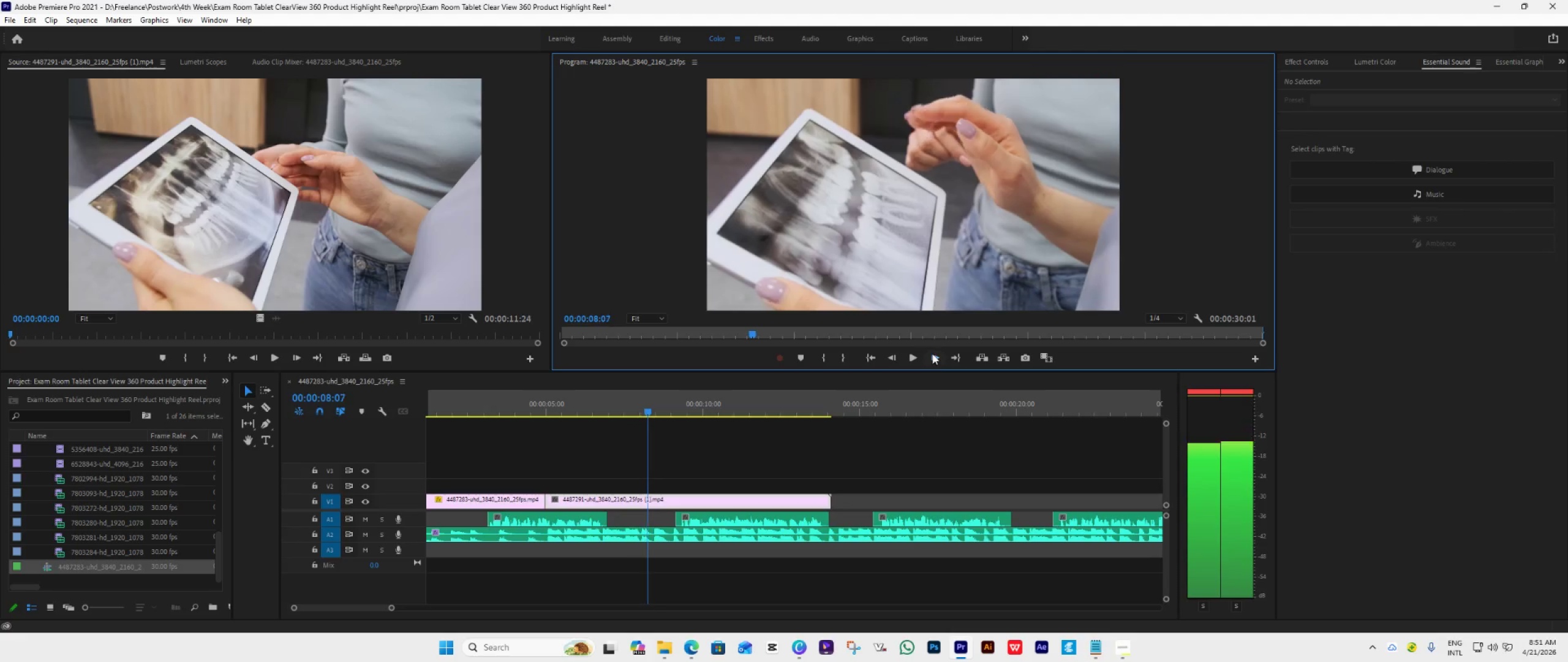 
triple_click([932, 354])
 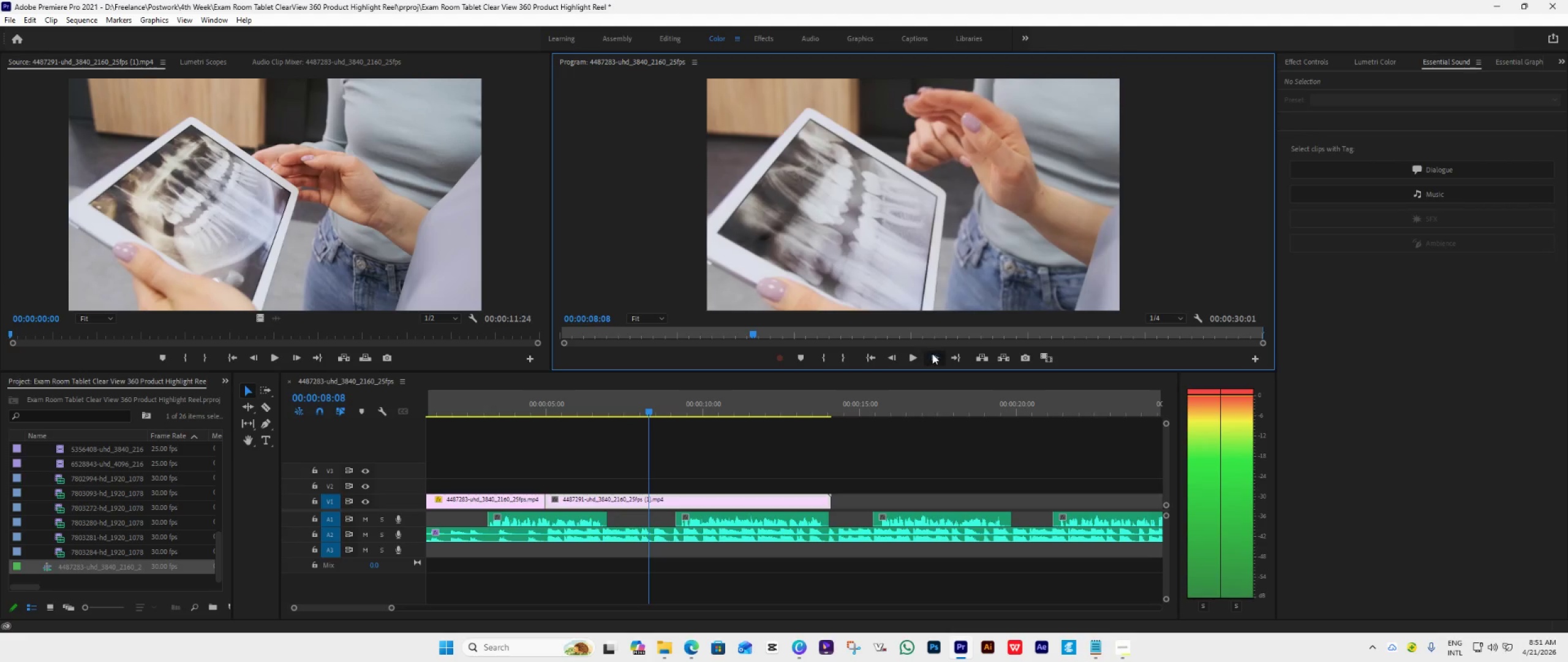 
double_click([932, 354])
 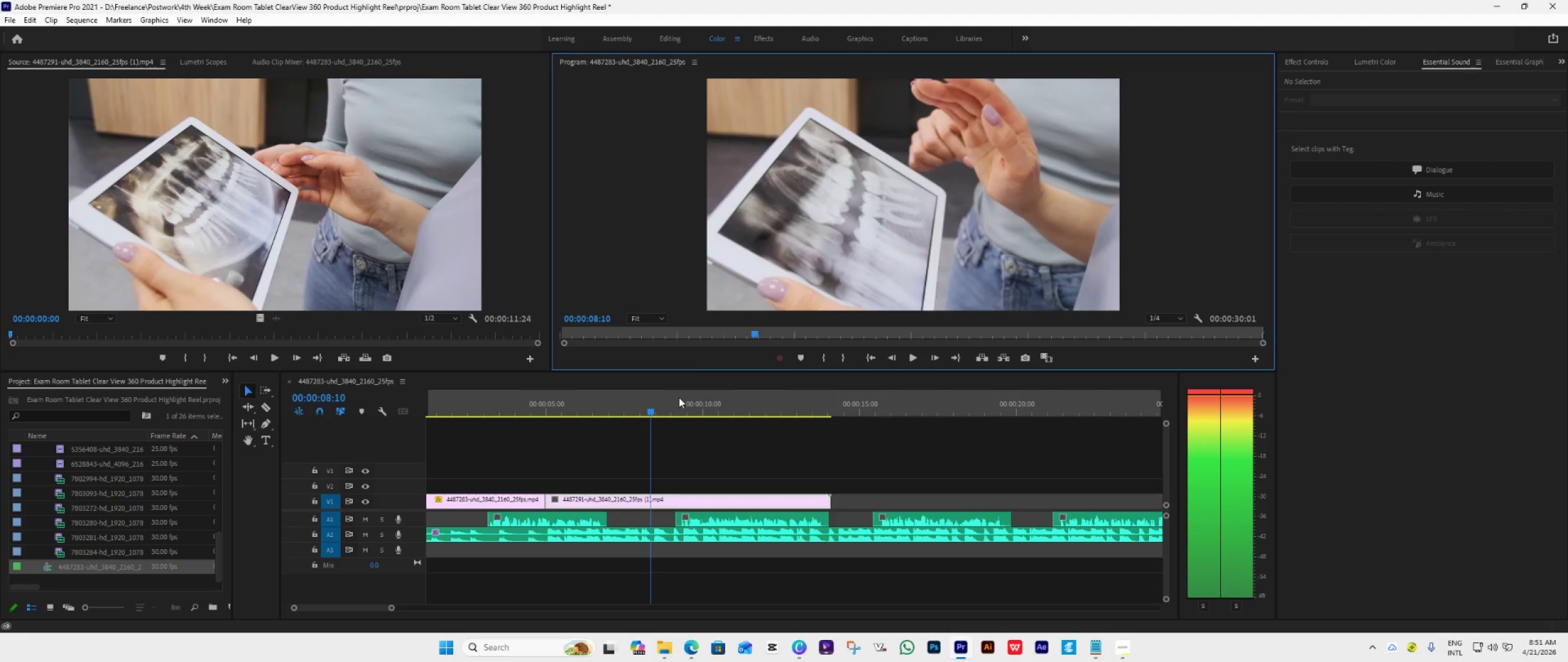 
left_click_drag(start_coordinate=[650, 409], to_coordinate=[543, 448])
 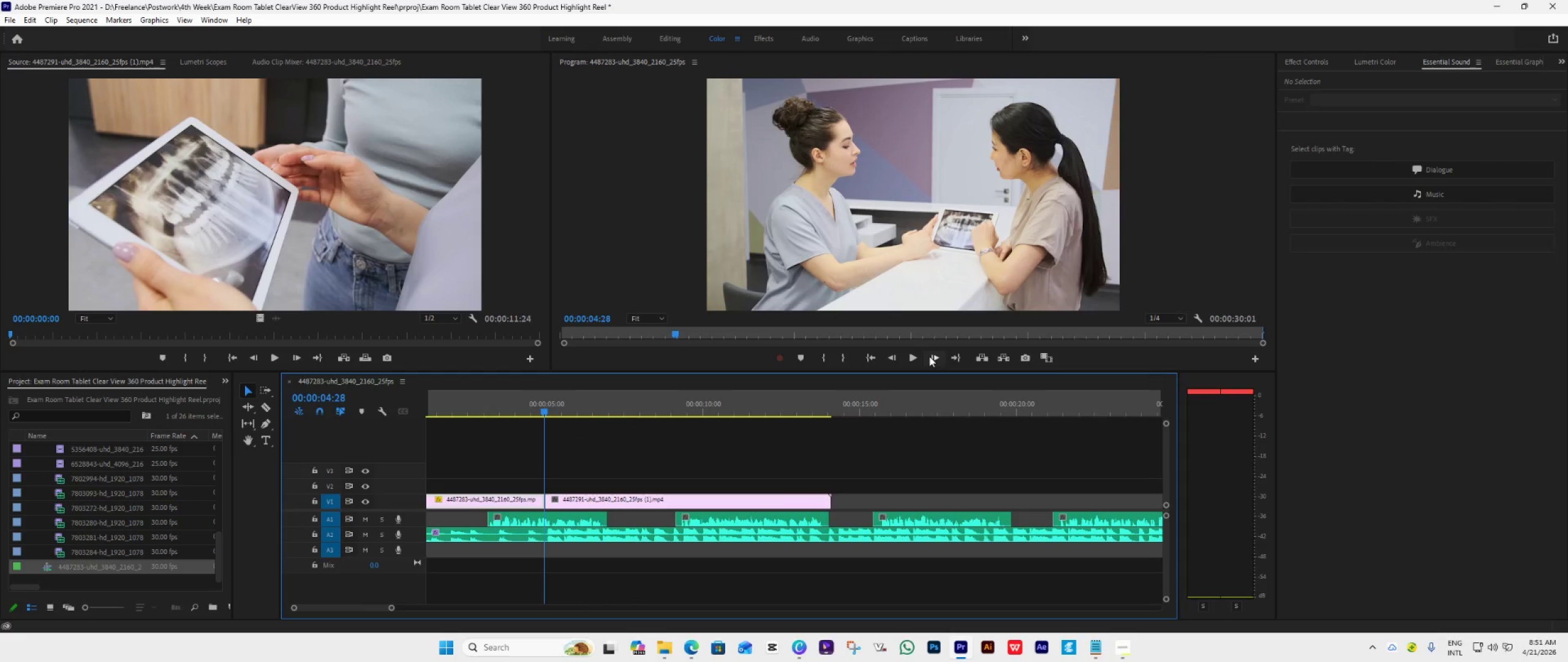 
double_click([931, 356])
 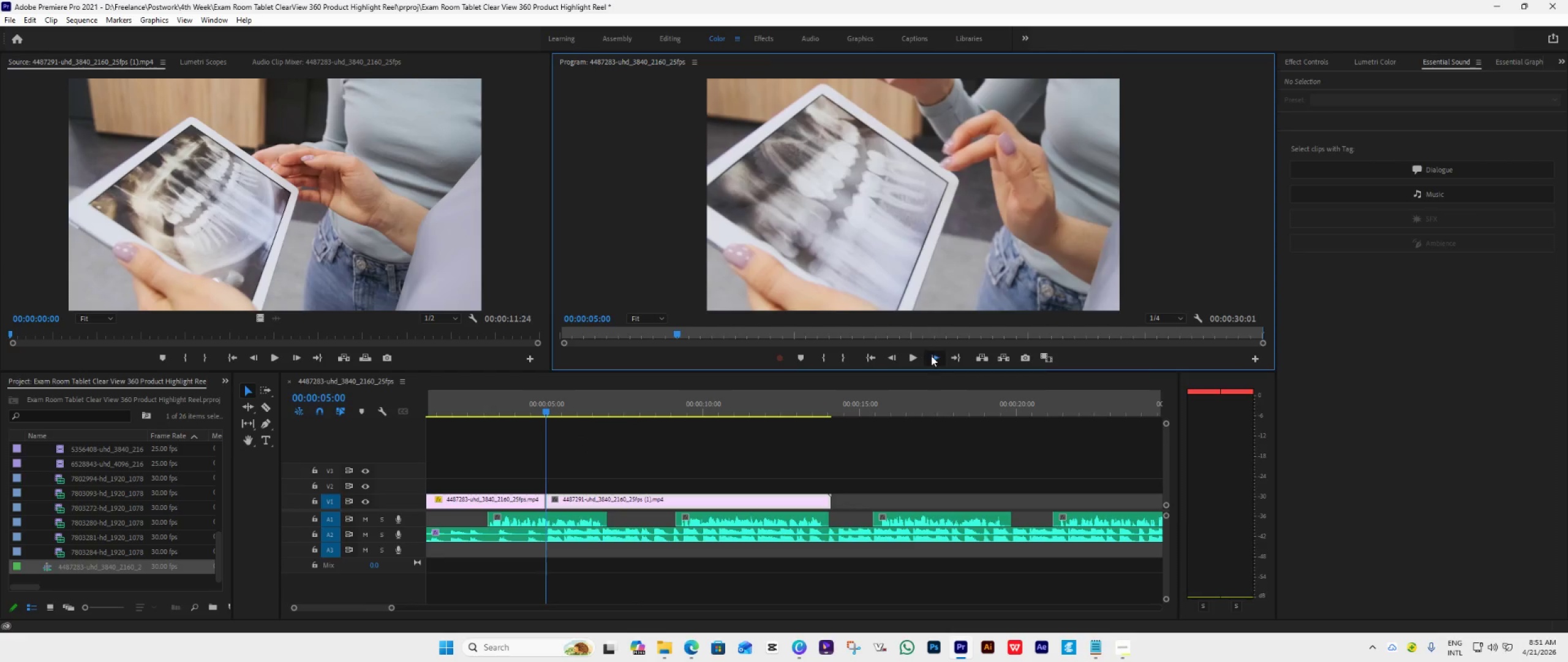 
triple_click([931, 356])
 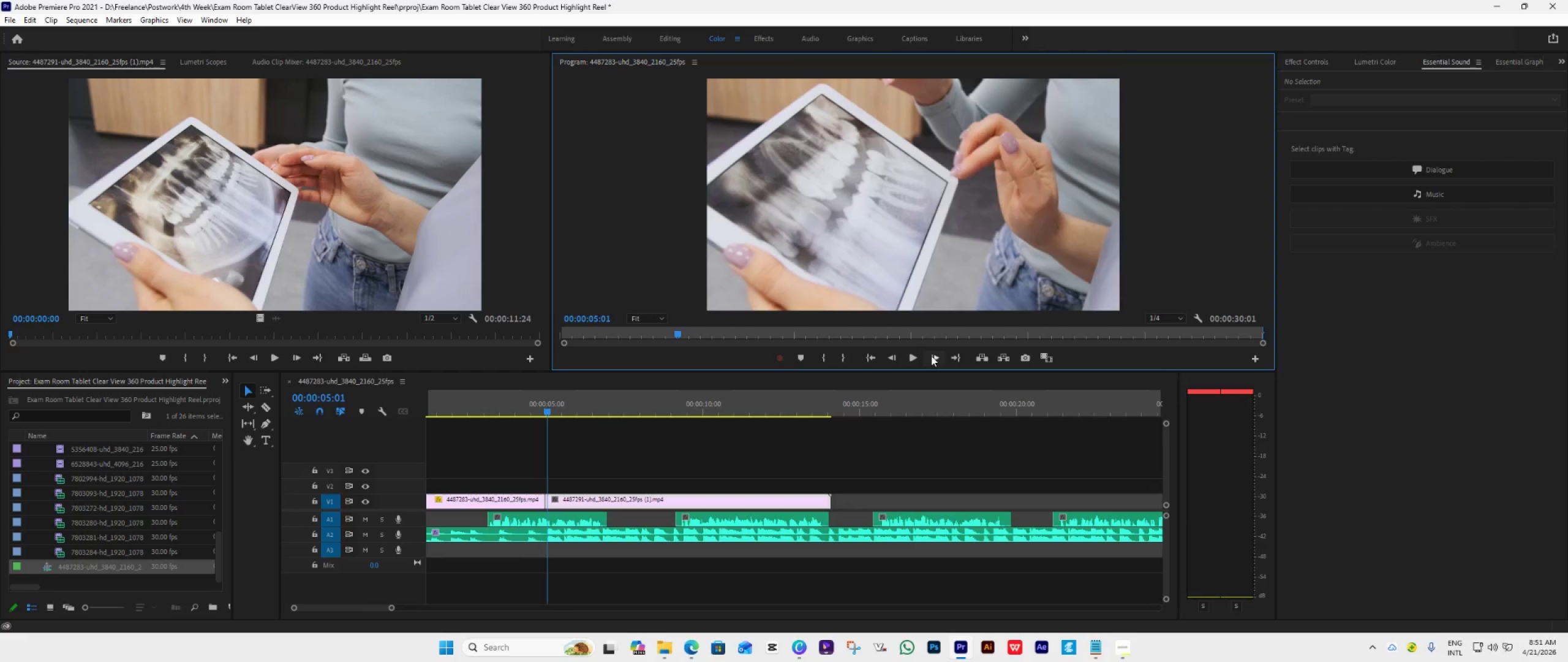 
triple_click([931, 356])
 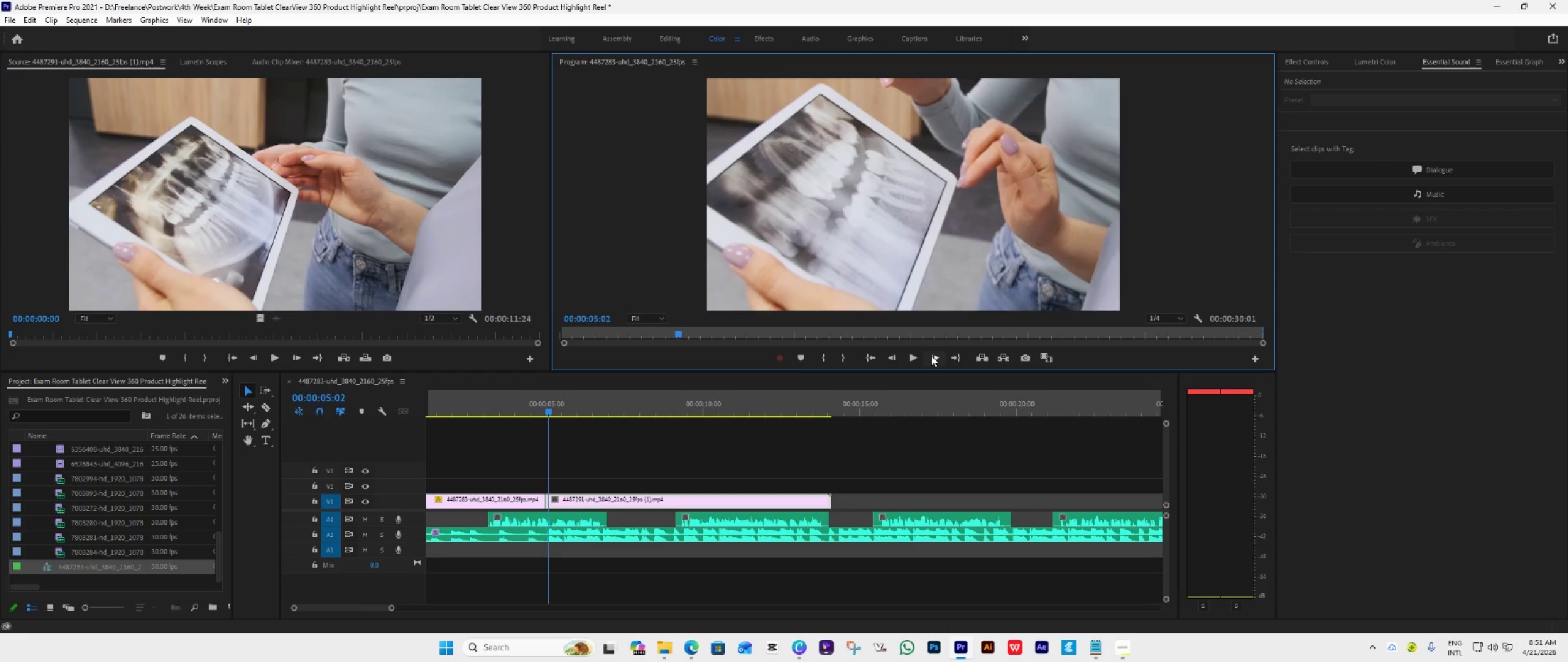 
triple_click([931, 356])
 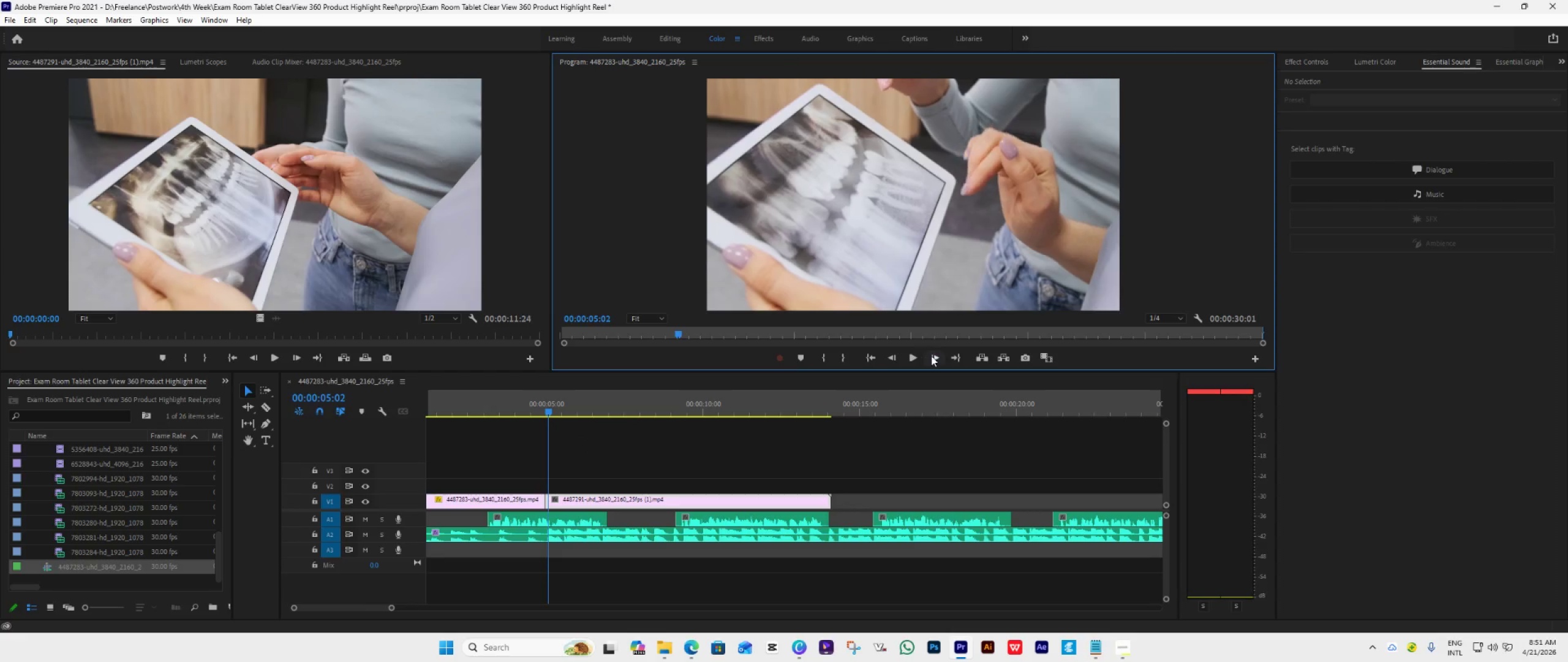 
triple_click([931, 356])
 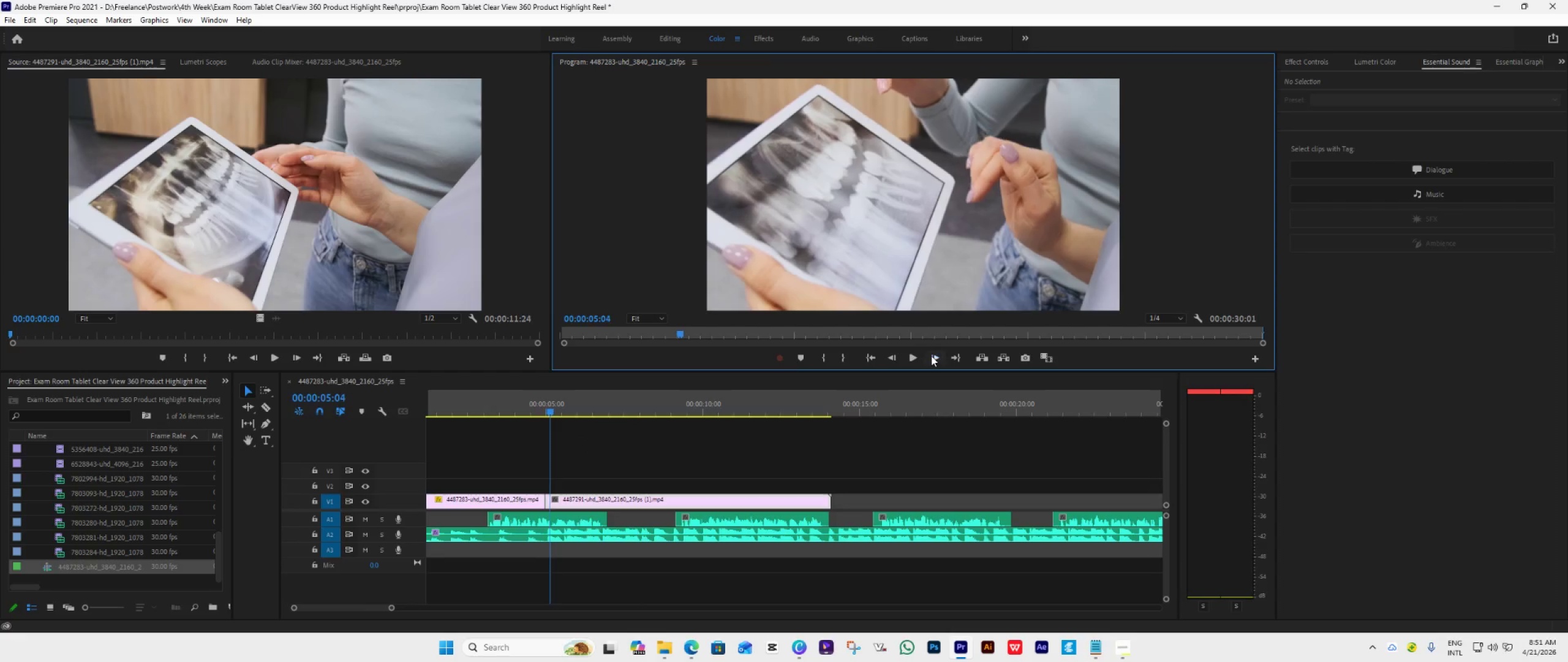 
triple_click([931, 356])
 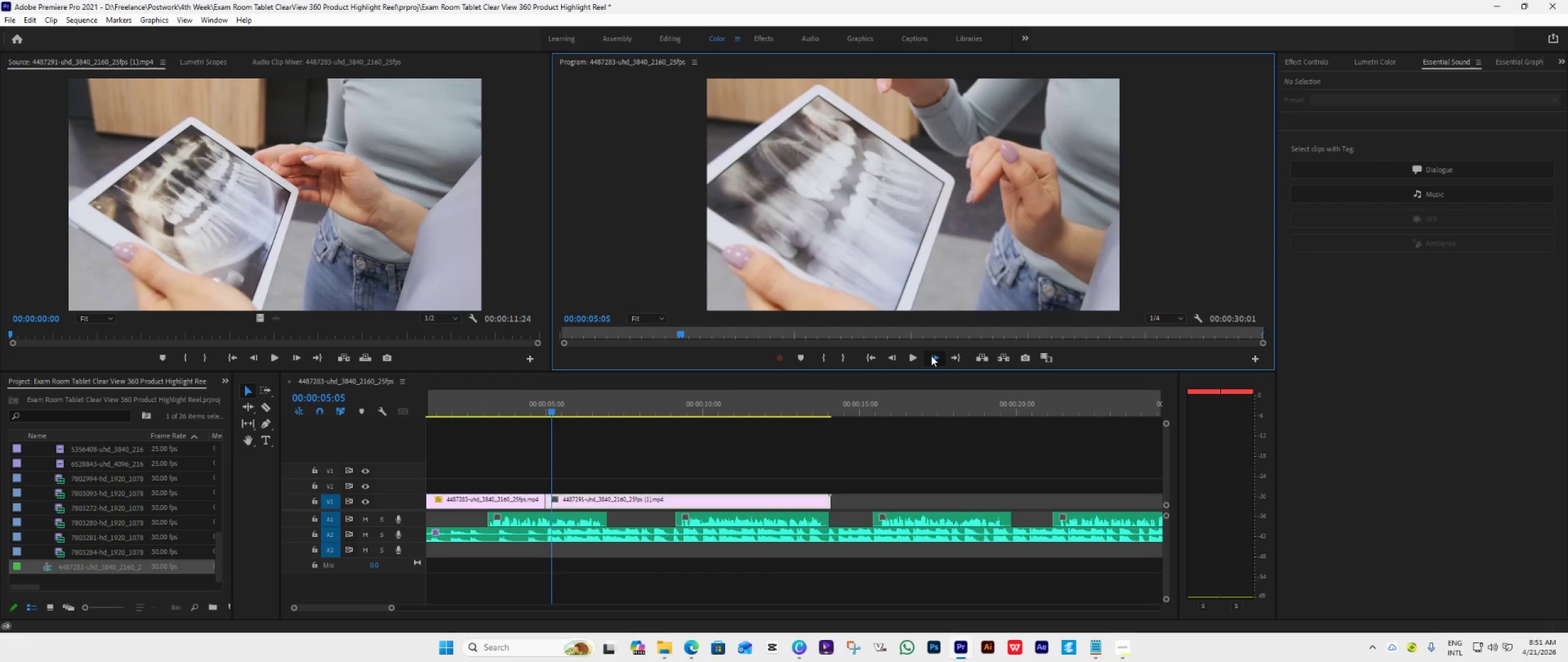 
triple_click([931, 356])
 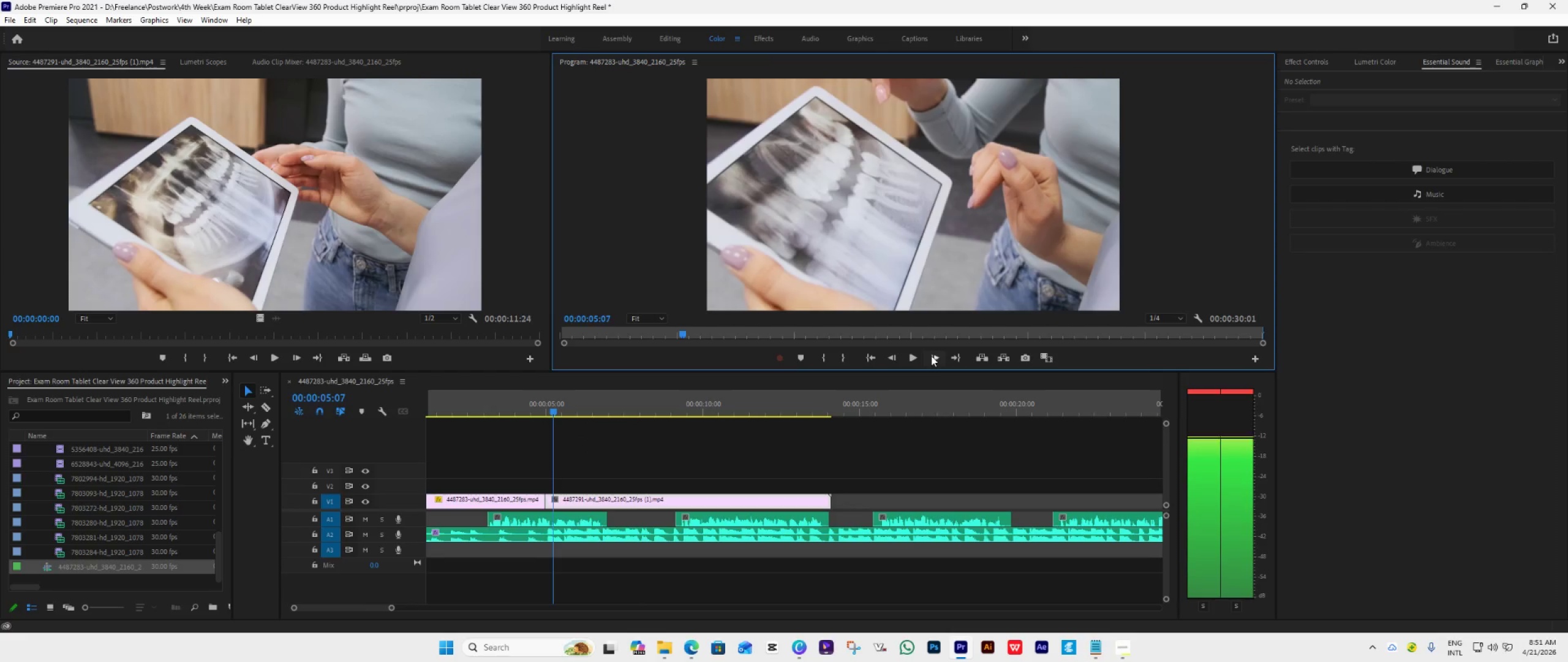 
double_click([931, 356])
 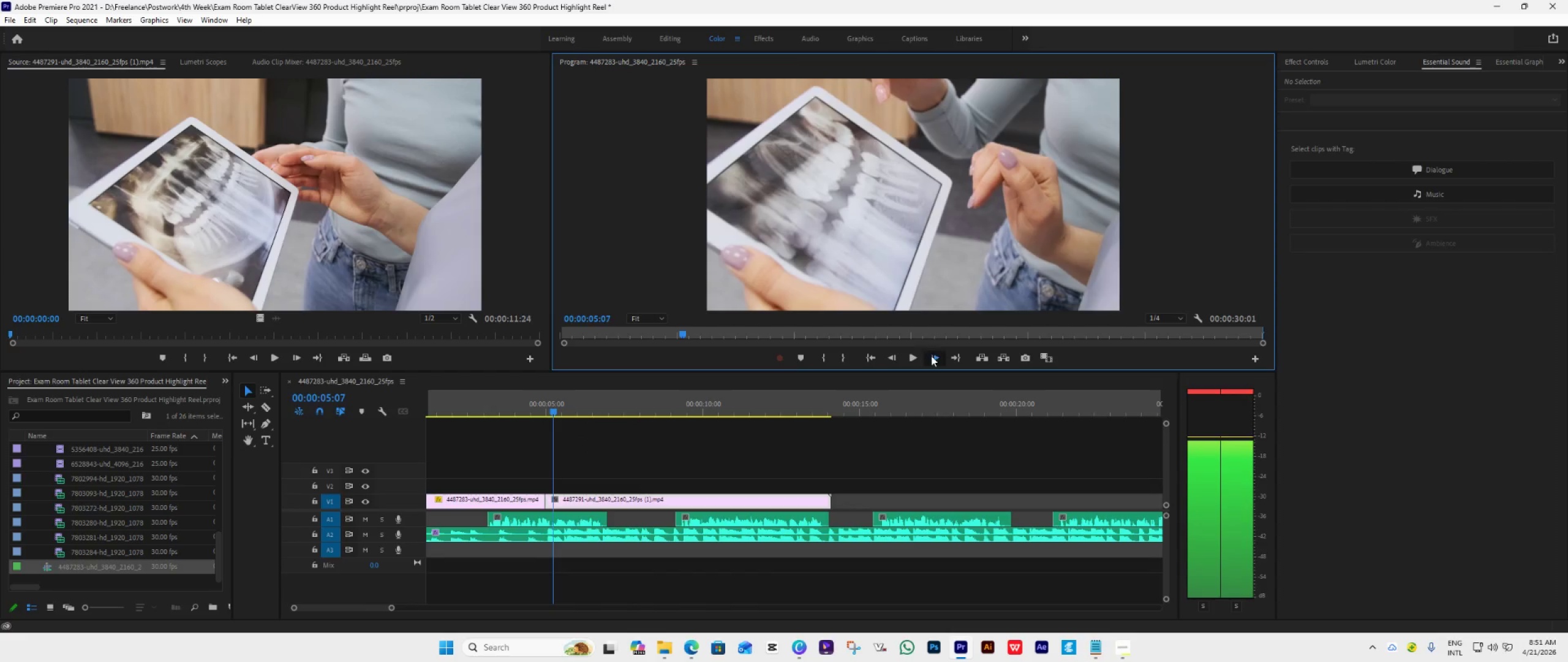 
triple_click([931, 356])
 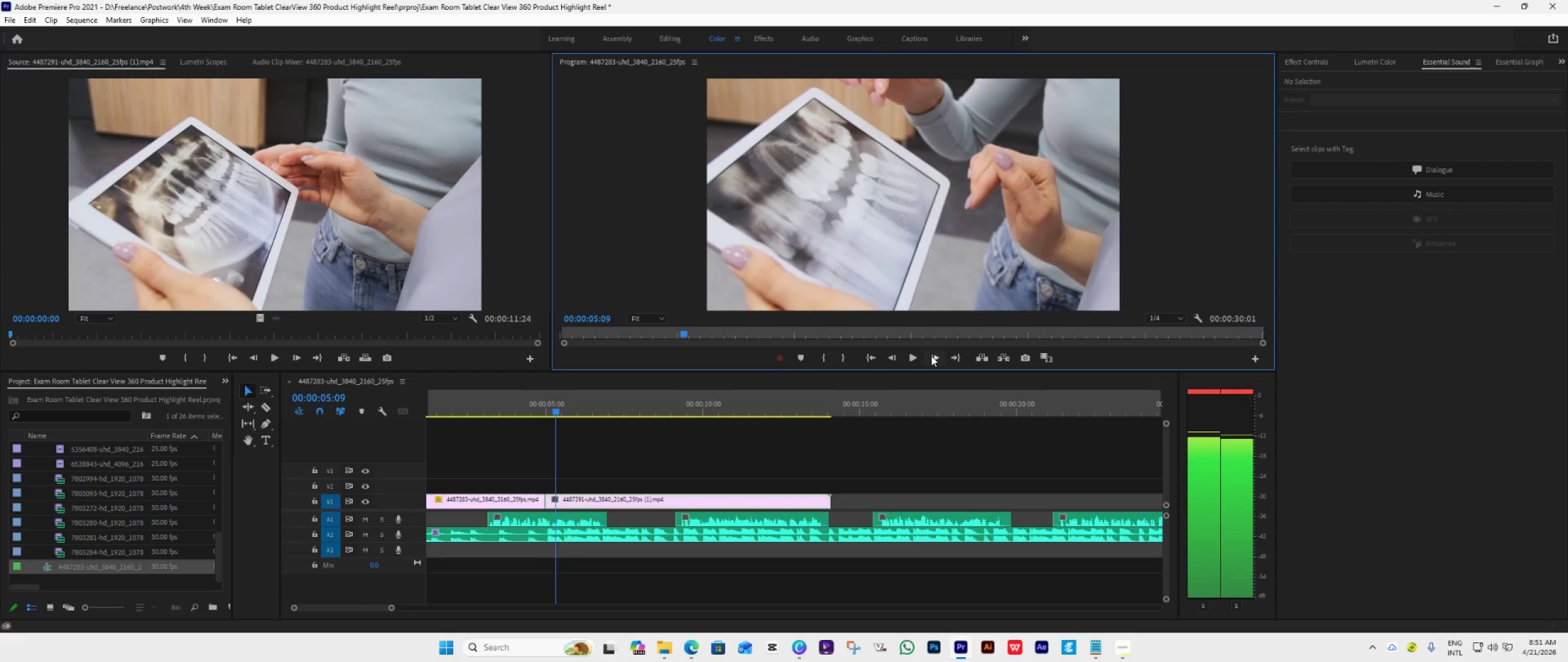 
triple_click([931, 356])
 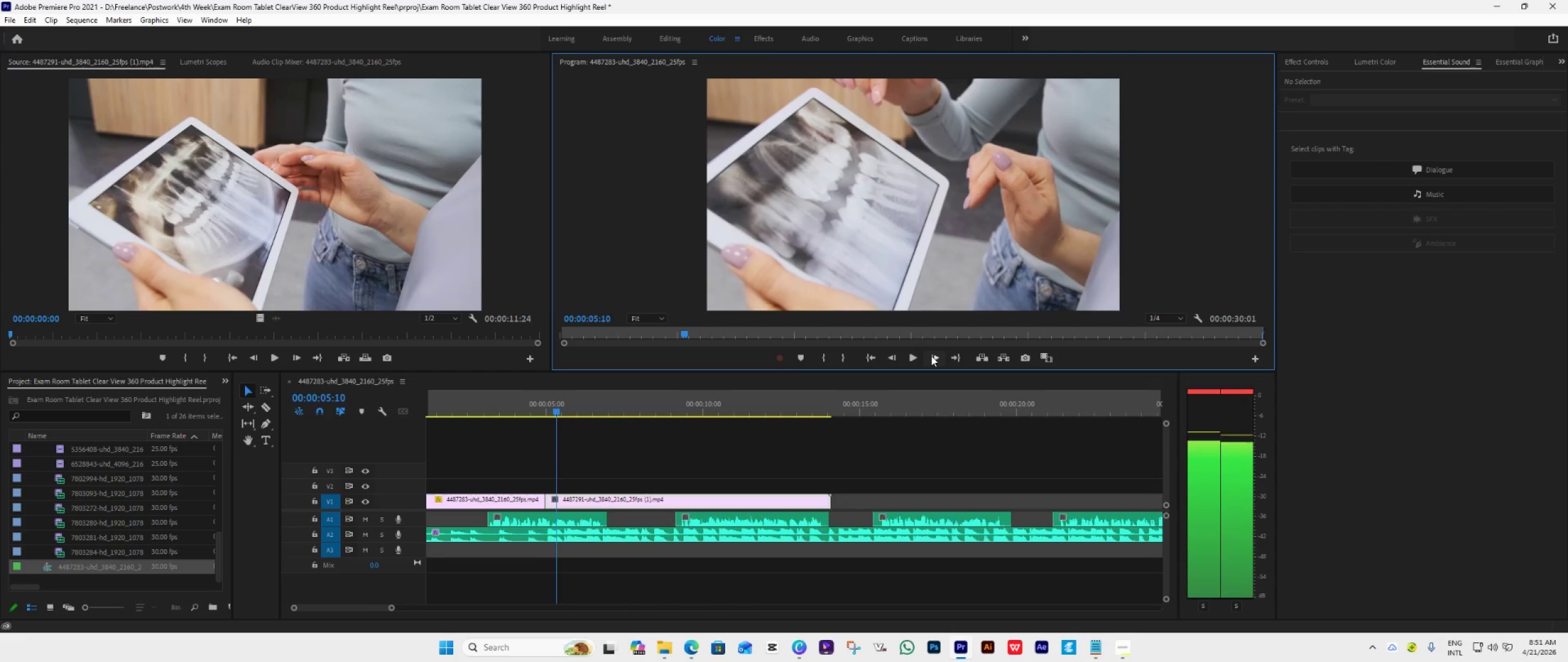 
triple_click([931, 356])
 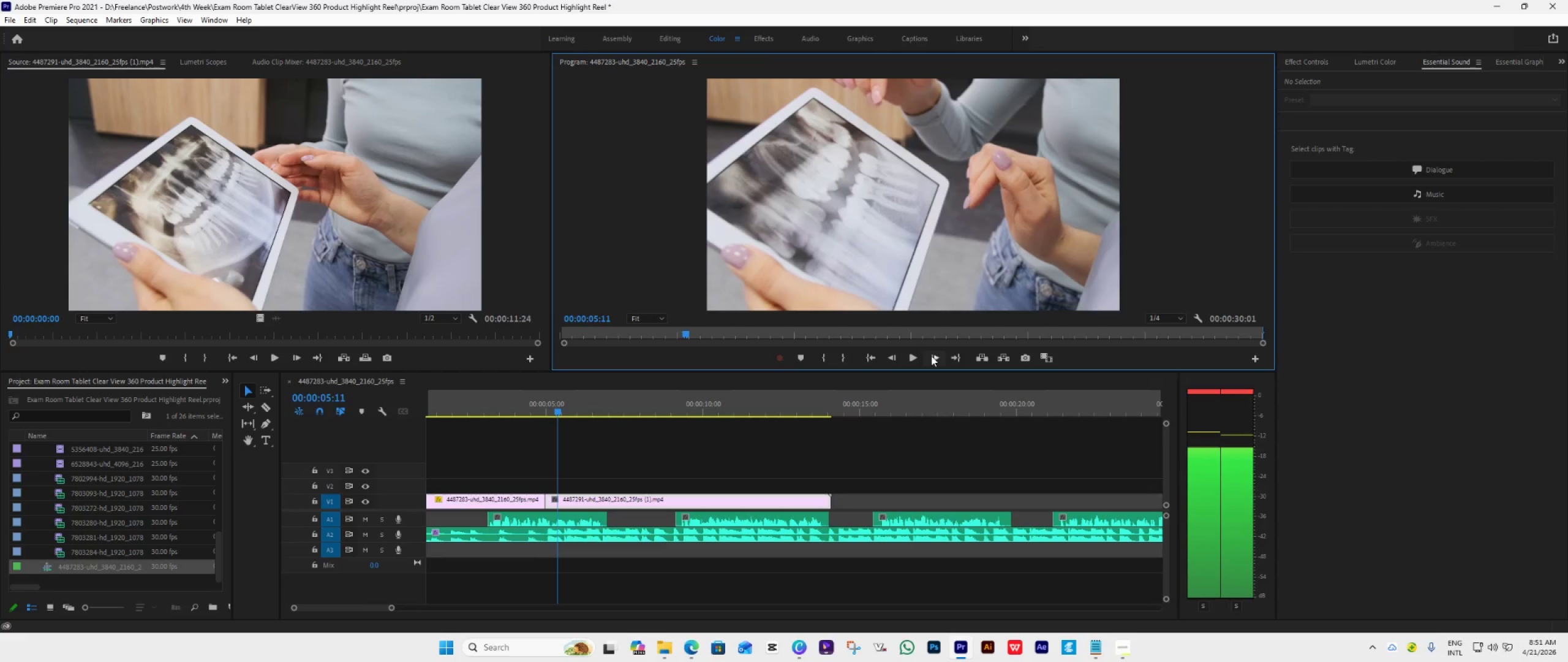 
triple_click([931, 356])
 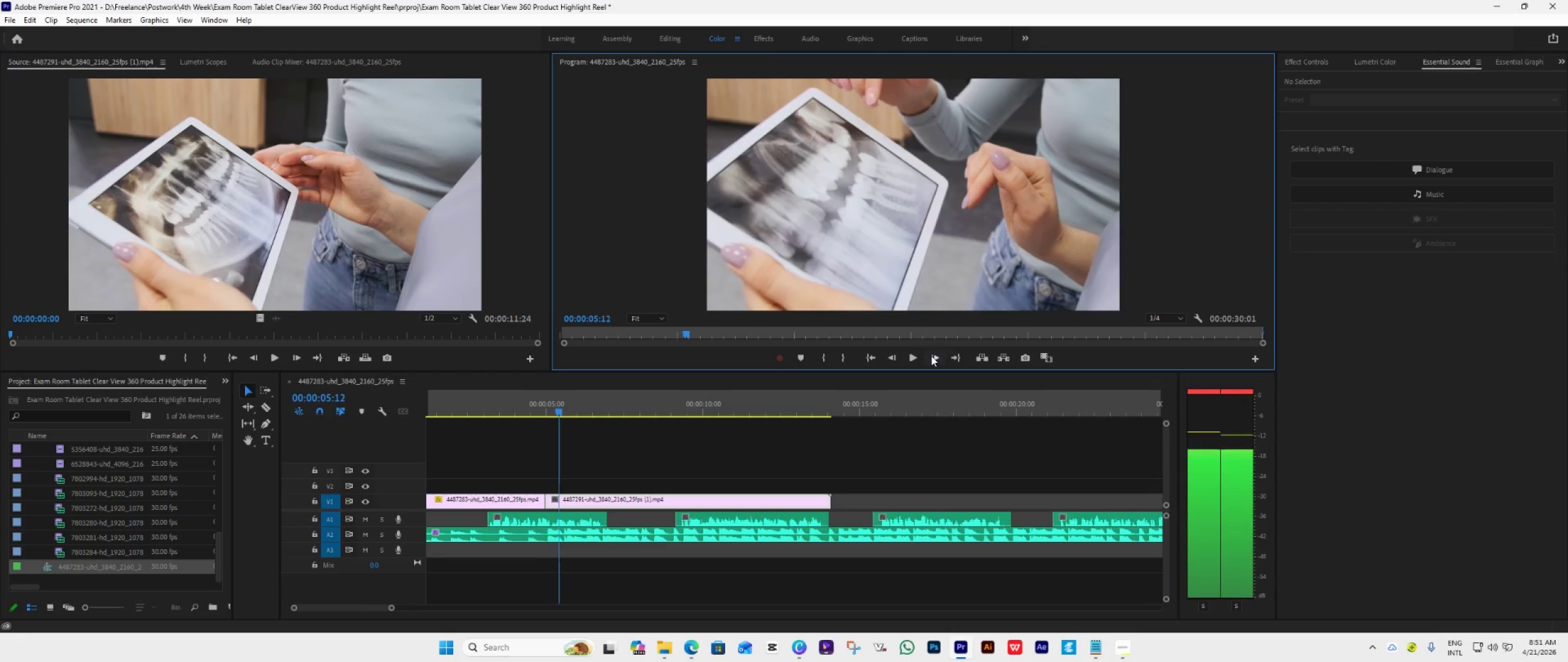 
triple_click([931, 356])
 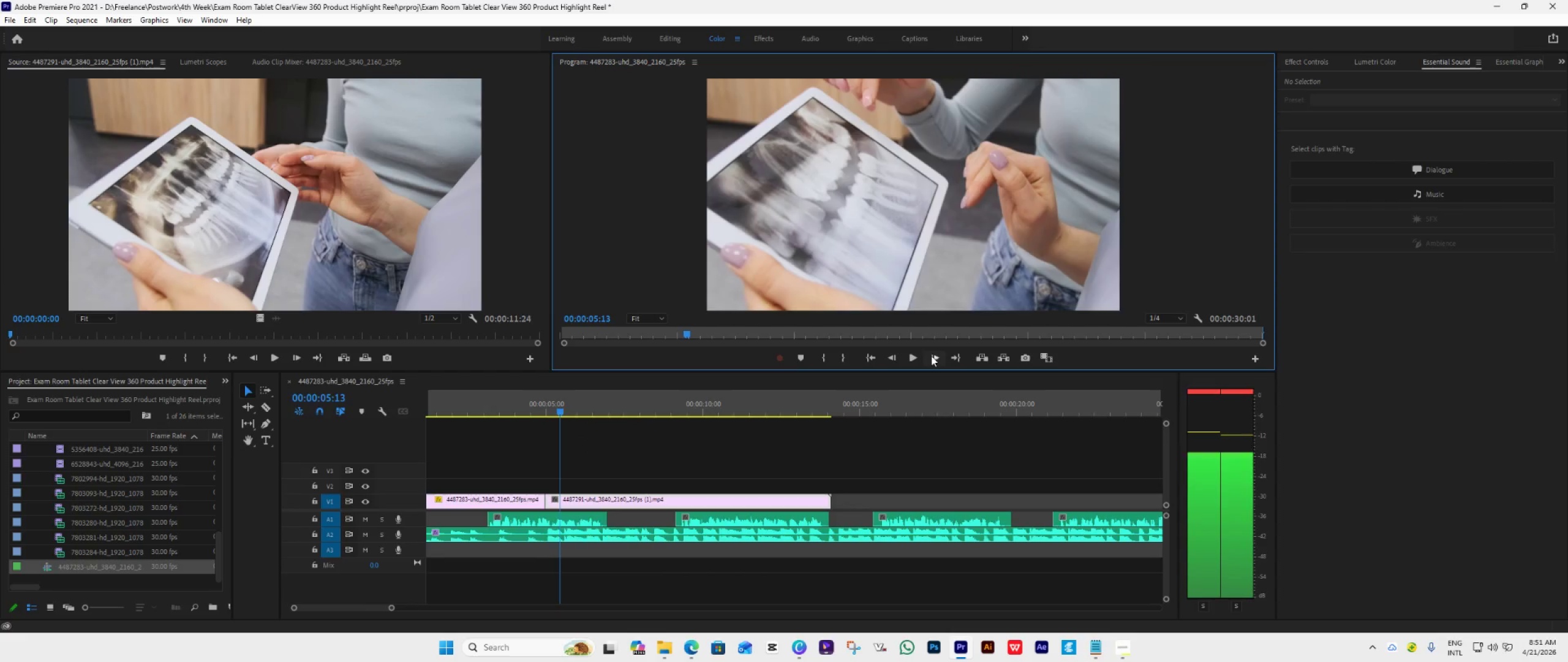 
key(Space)
 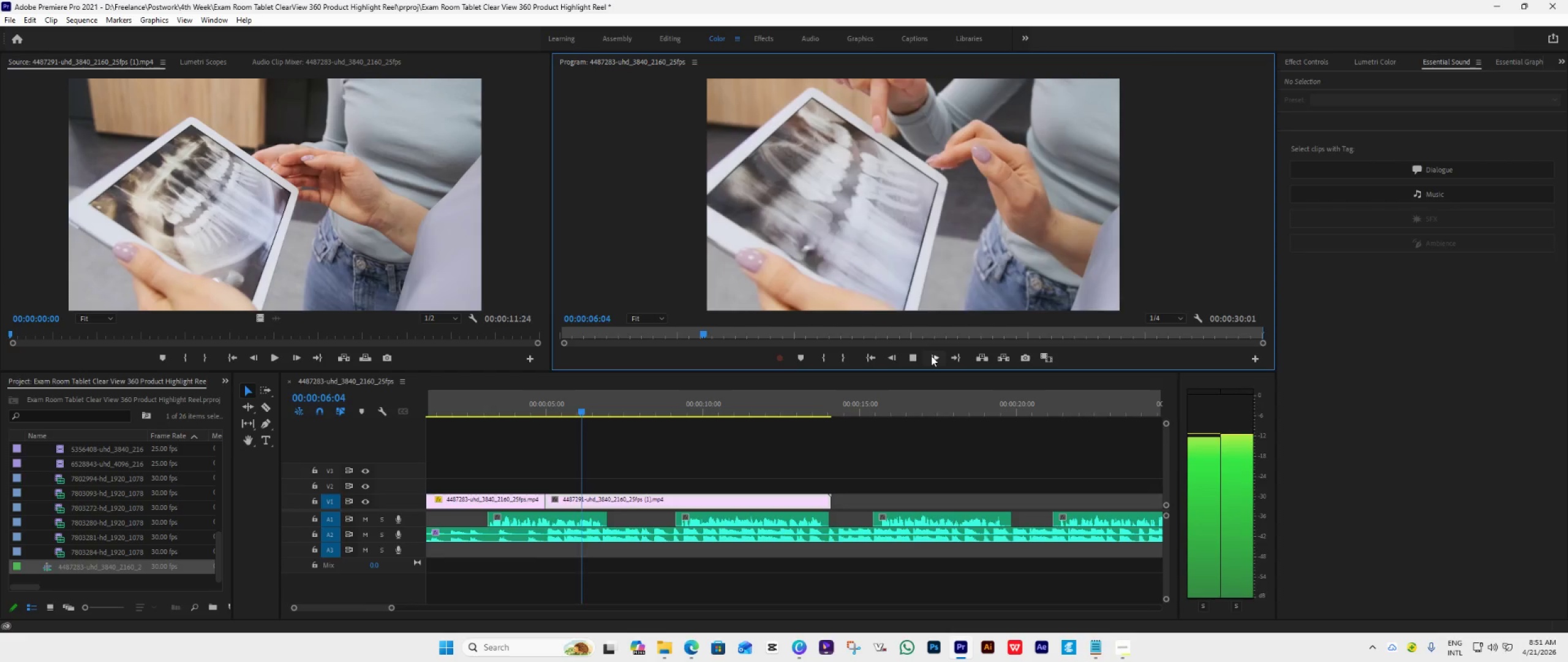 
key(Space)
 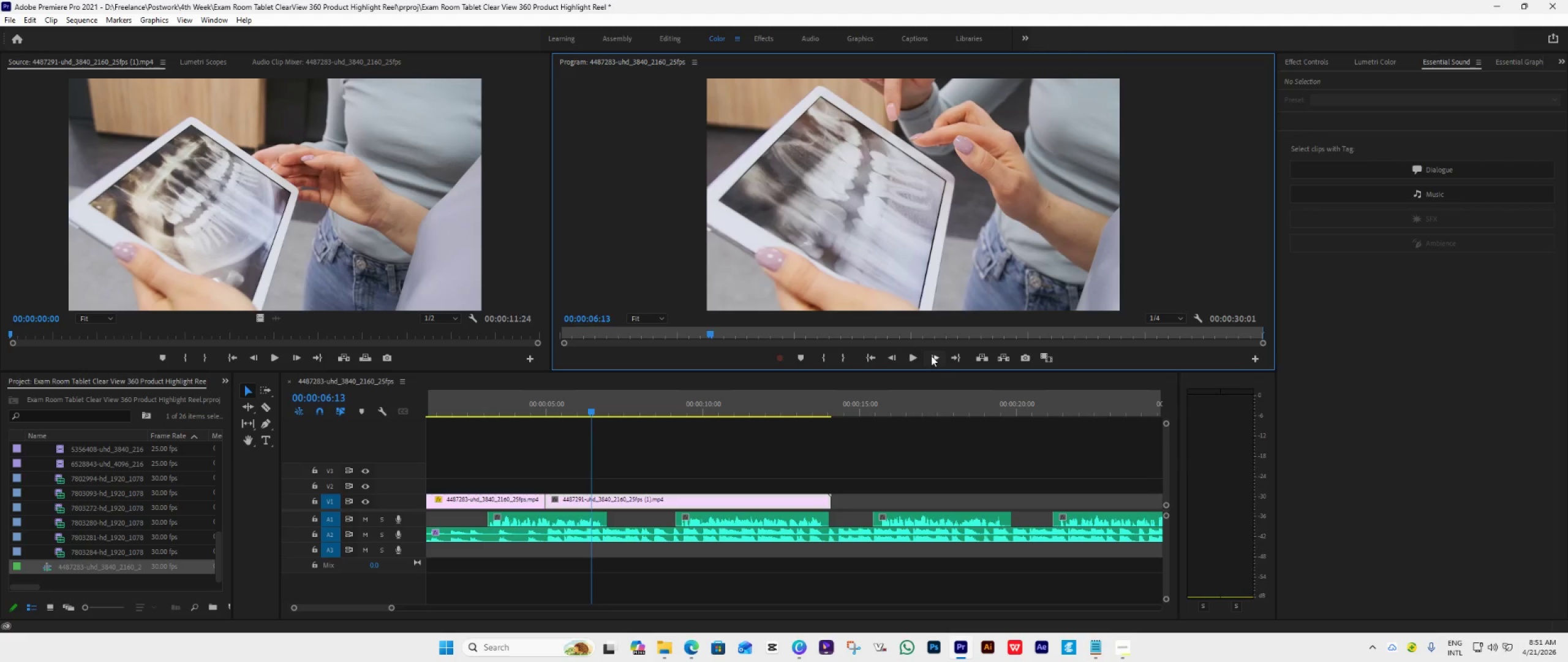 
double_click([931, 356])
 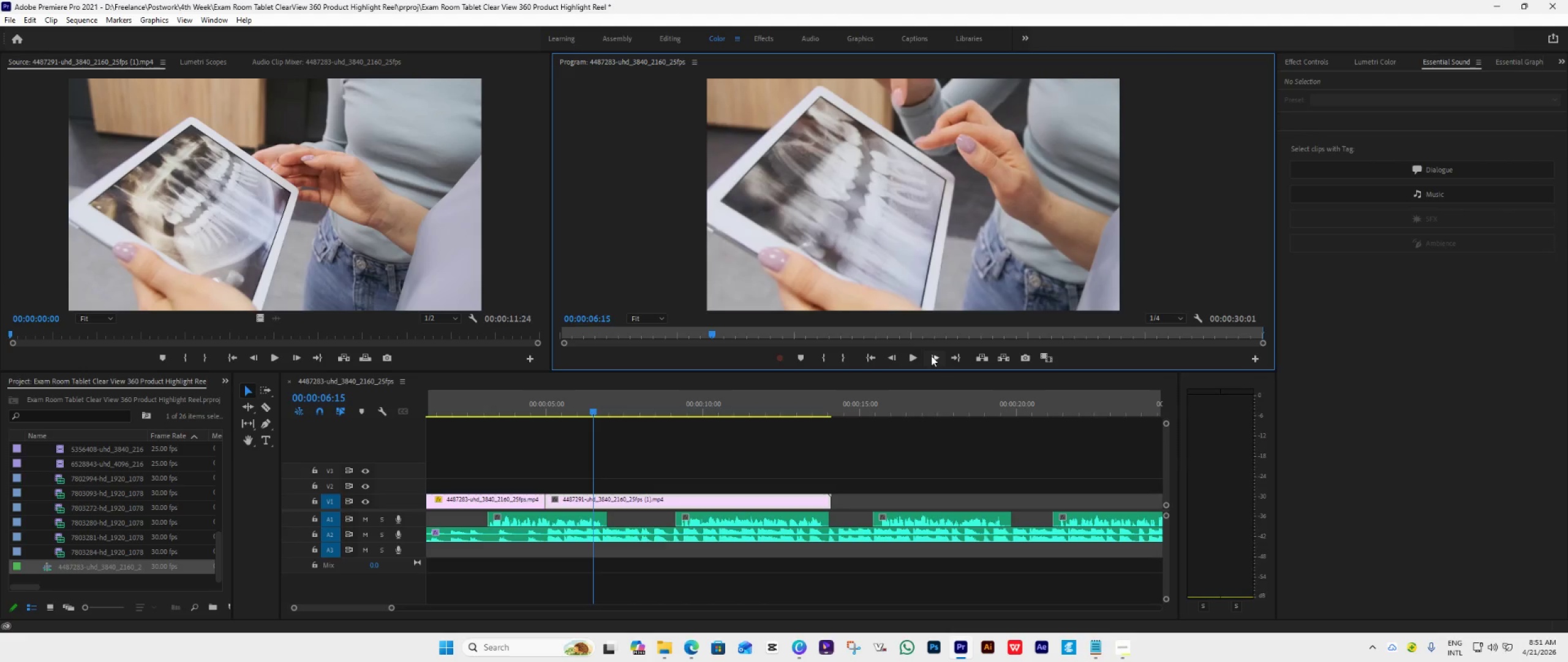 
triple_click([931, 356])
 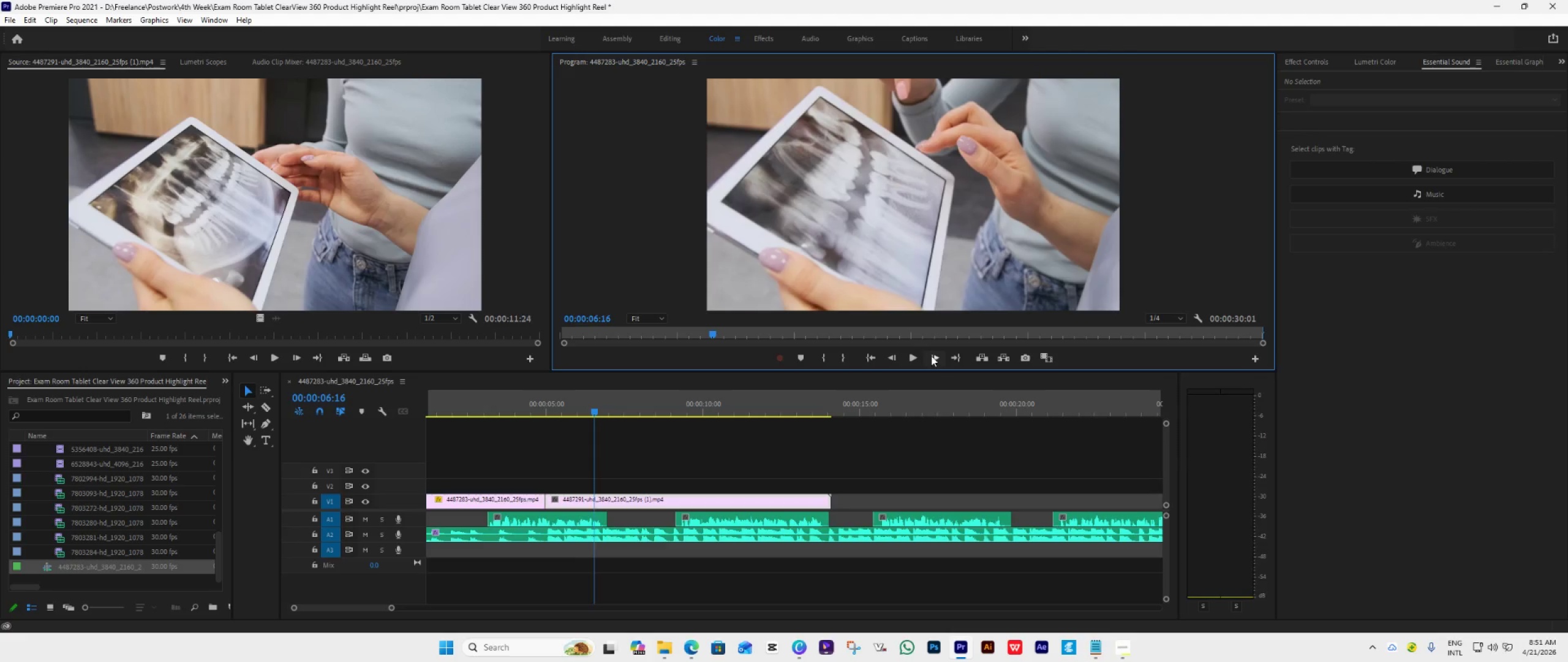 
triple_click([931, 356])
 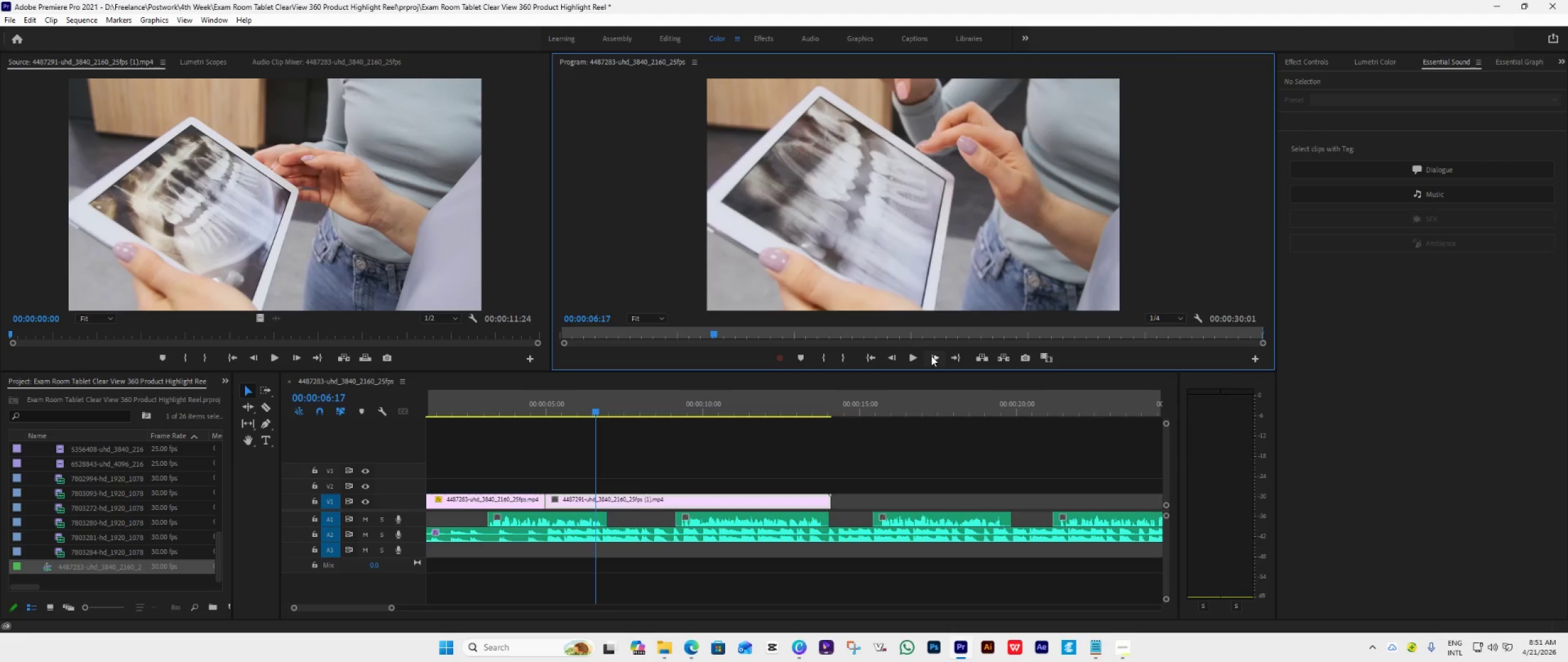 
triple_click([931, 356])
 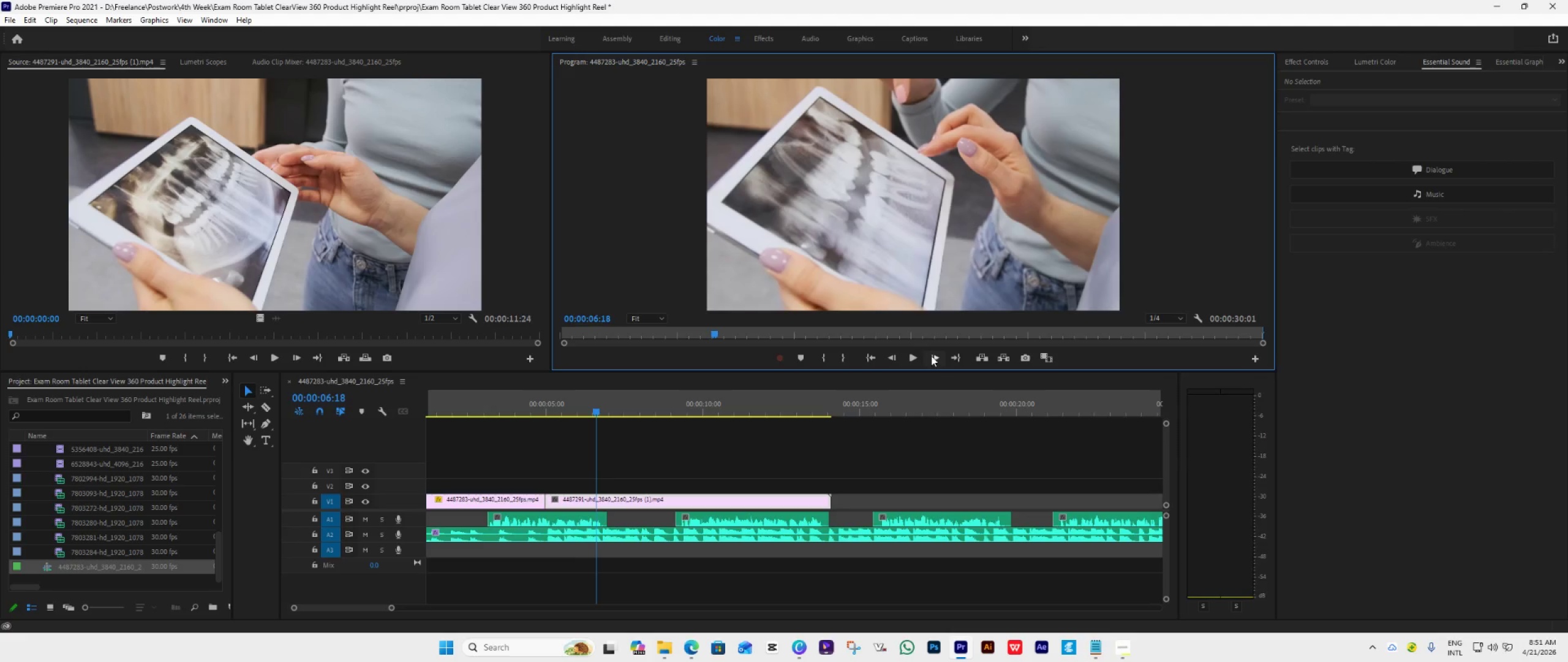 
triple_click([931, 356])
 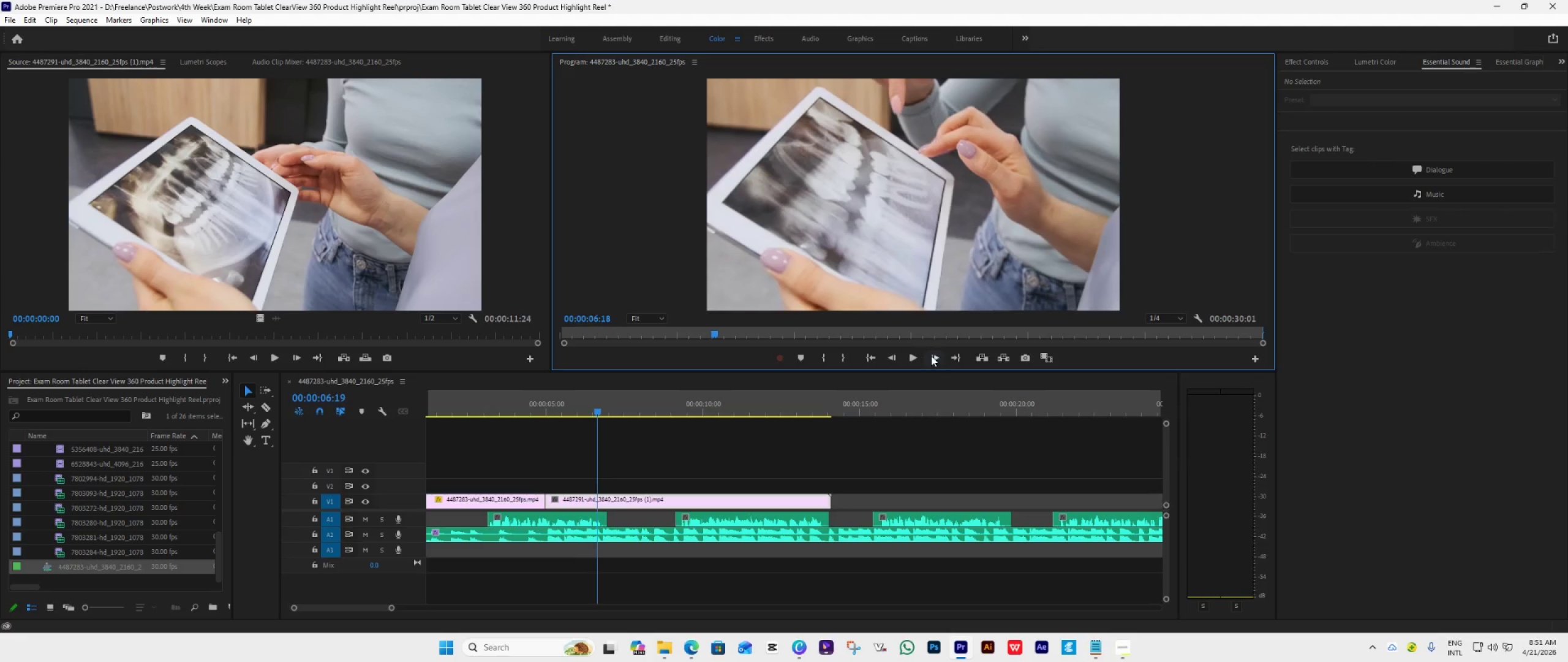 
triple_click([931, 356])
 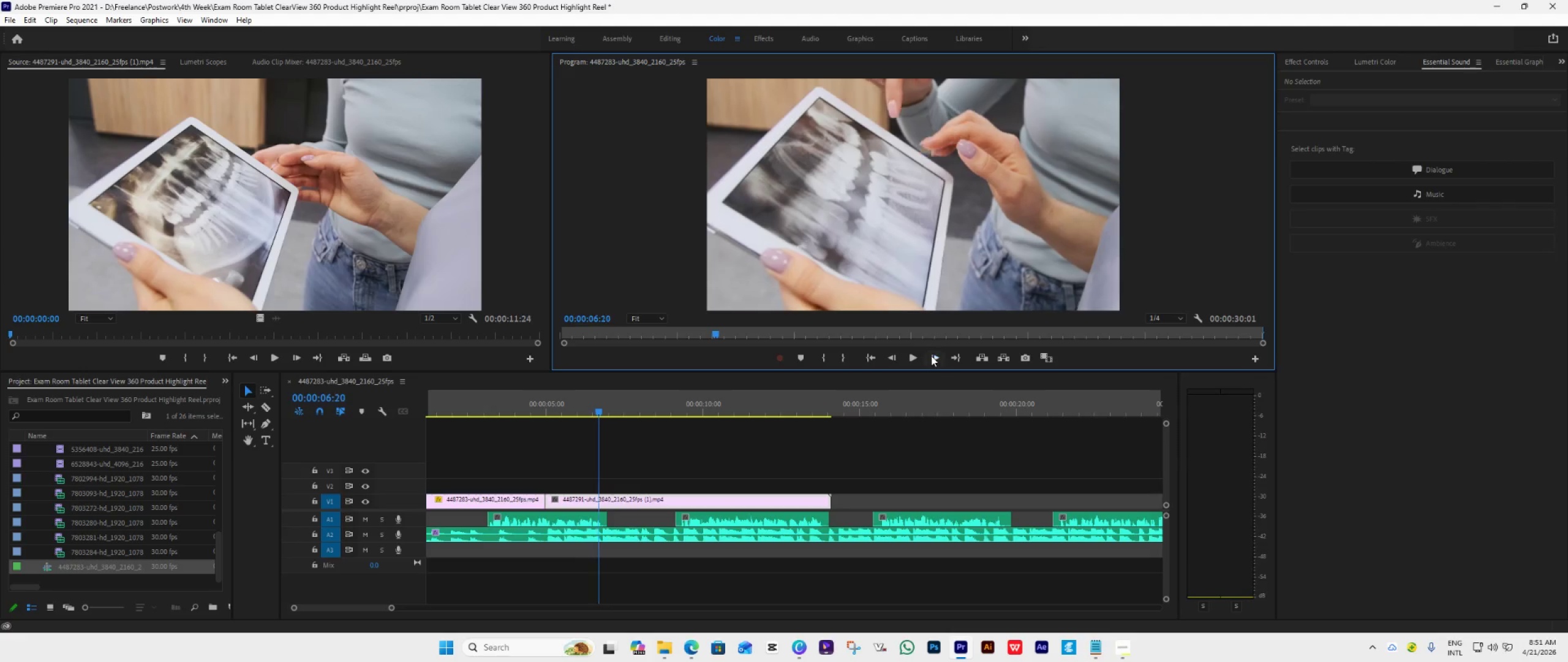 
triple_click([931, 356])
 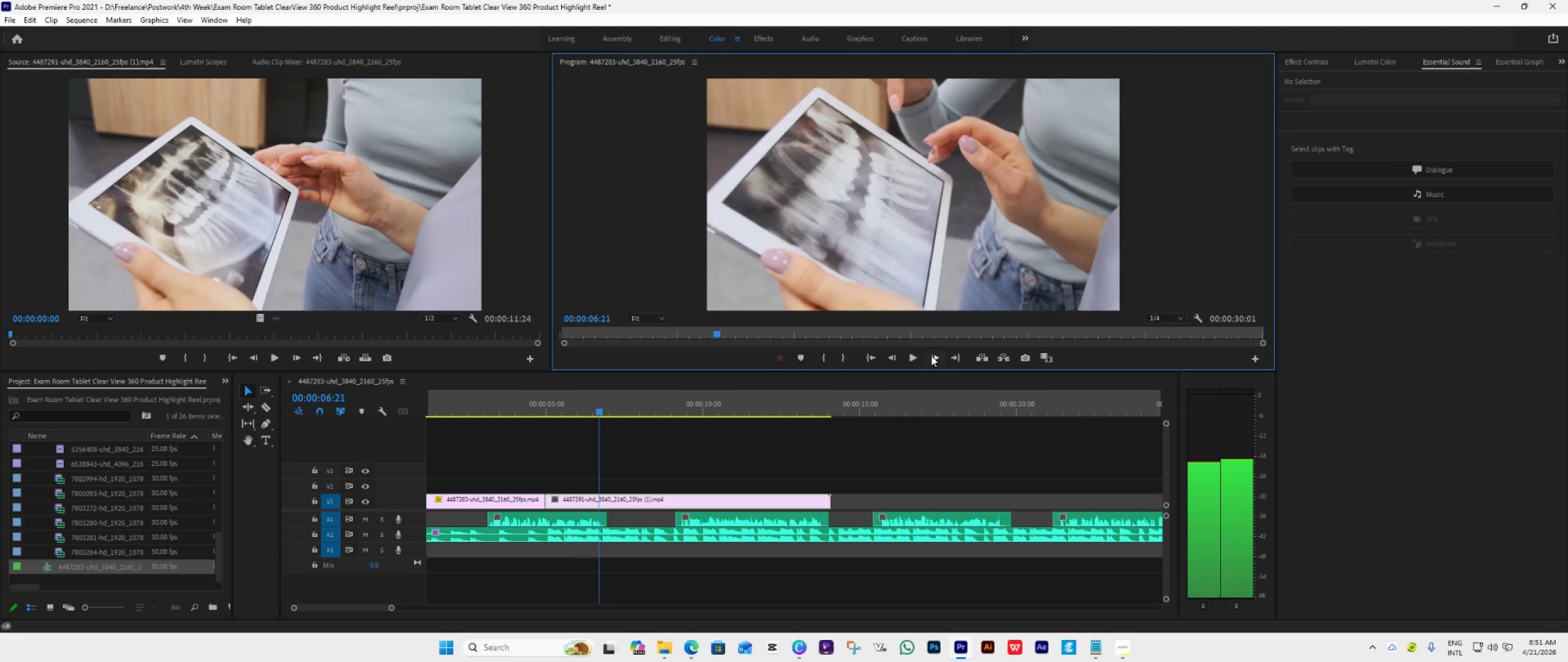 
triple_click([931, 356])
 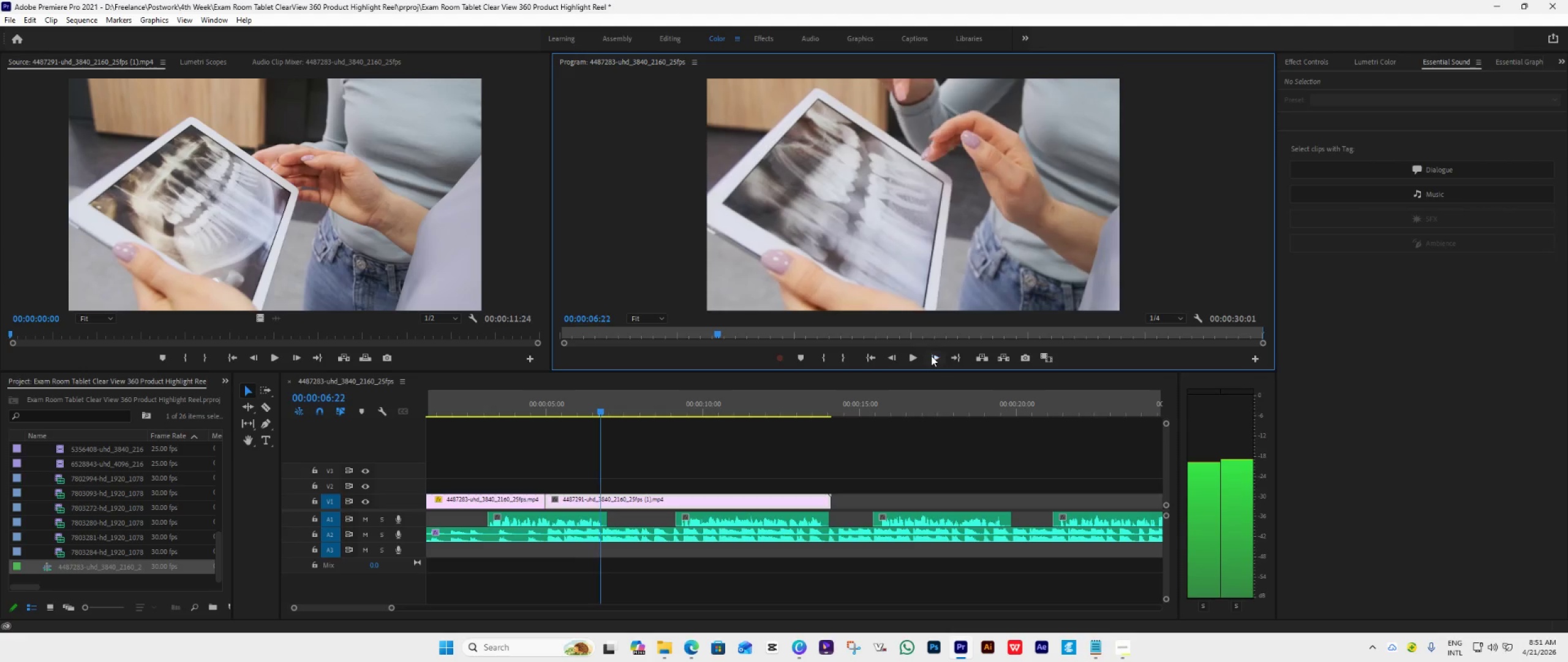 
triple_click([931, 356])
 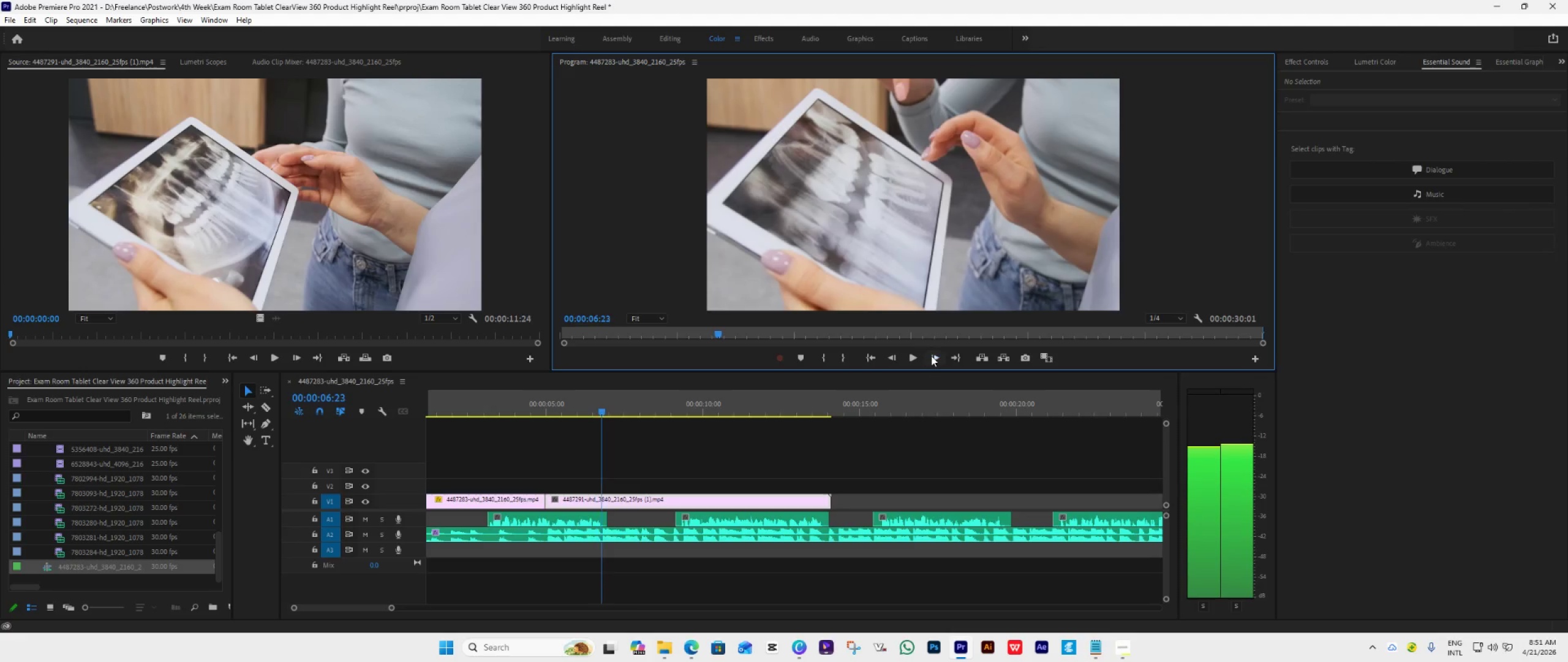 
triple_click([931, 356])
 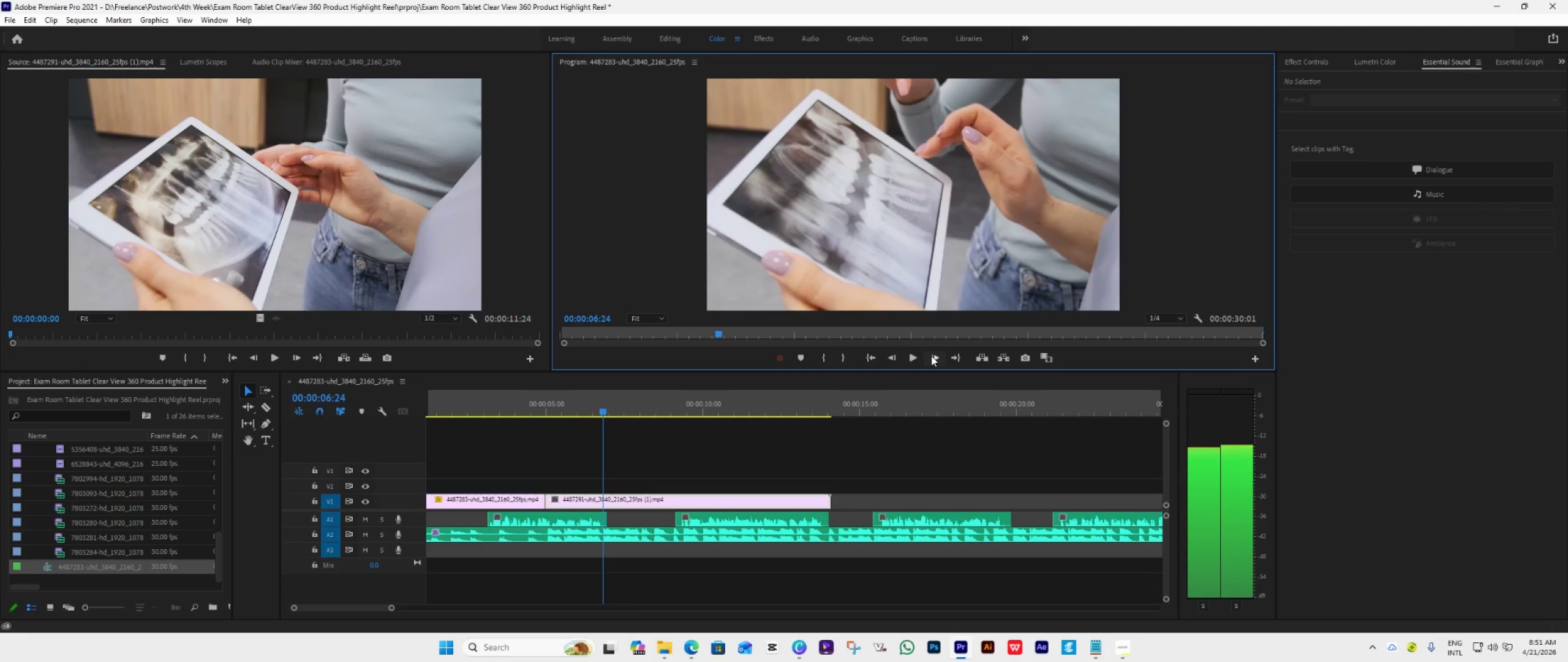 
triple_click([931, 356])
 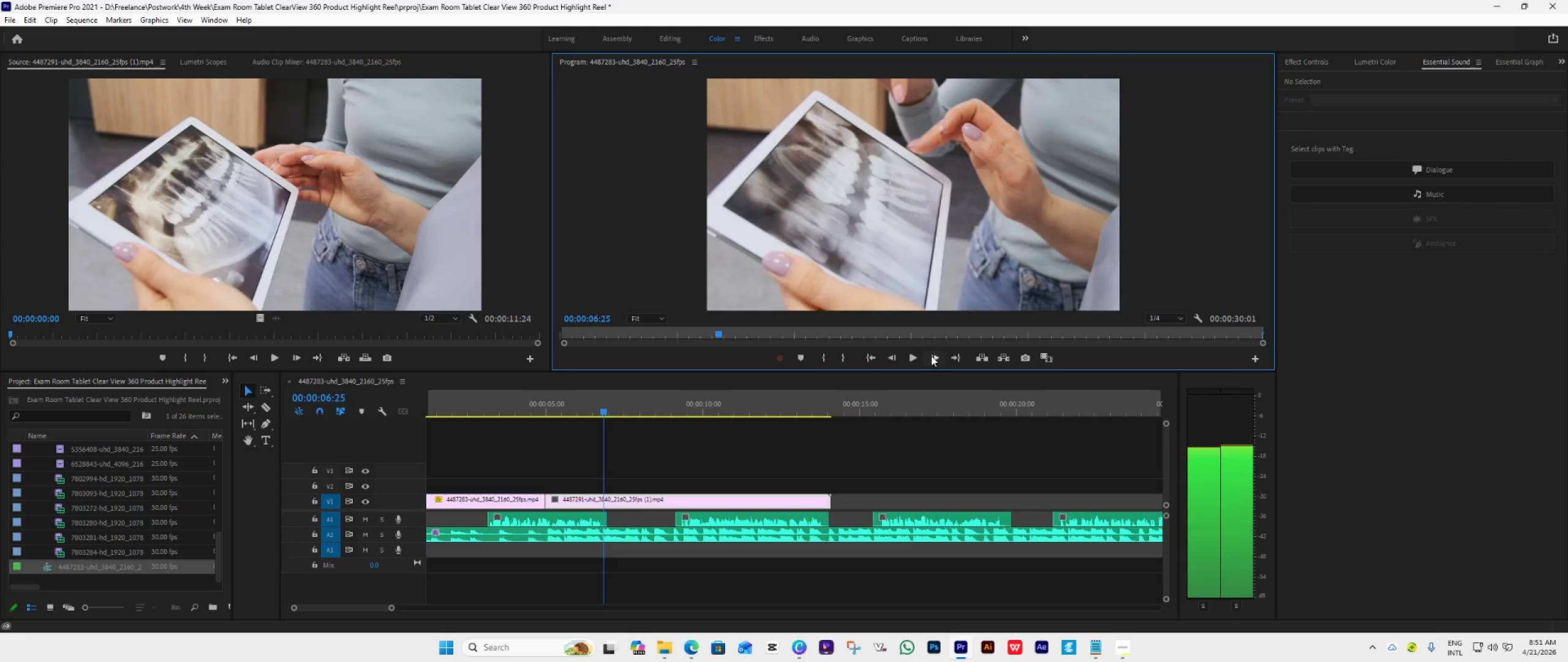 
triple_click([931, 356])
 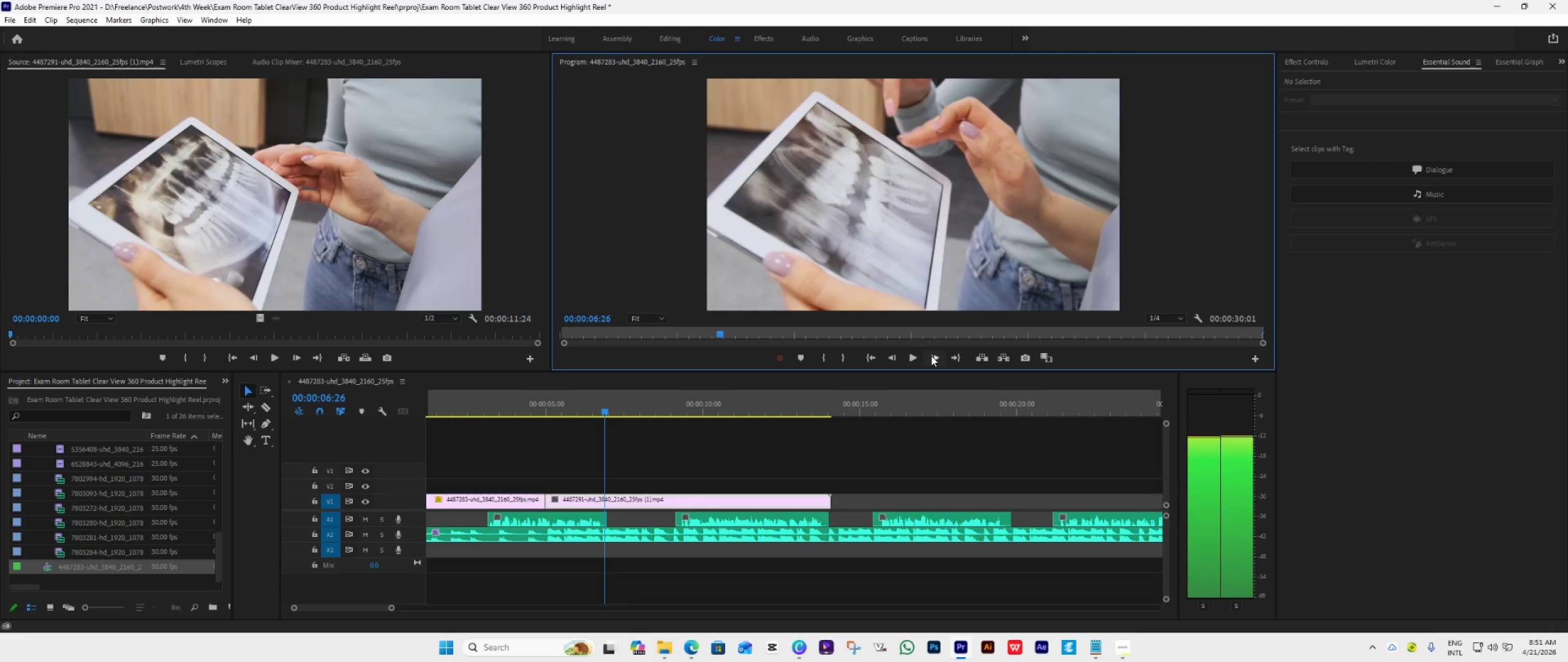 
triple_click([931, 356])
 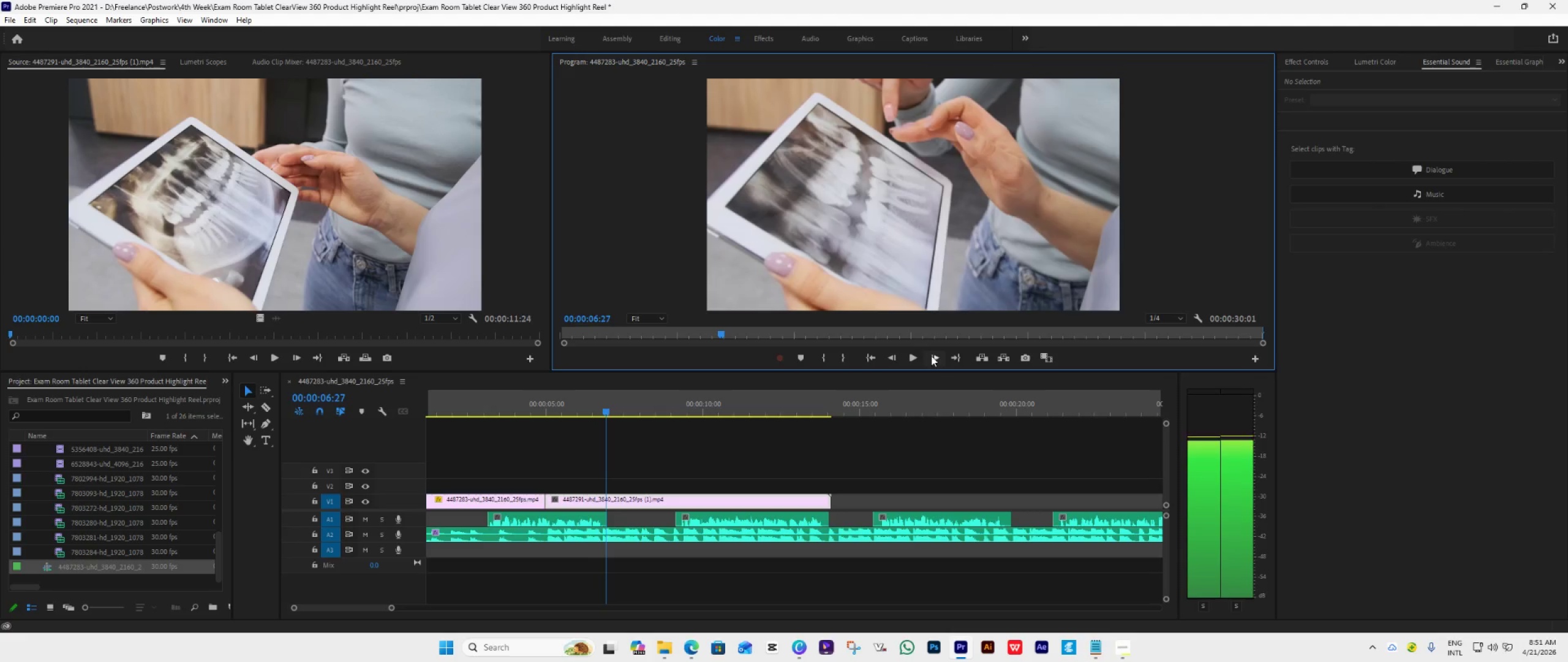 
triple_click([931, 356])
 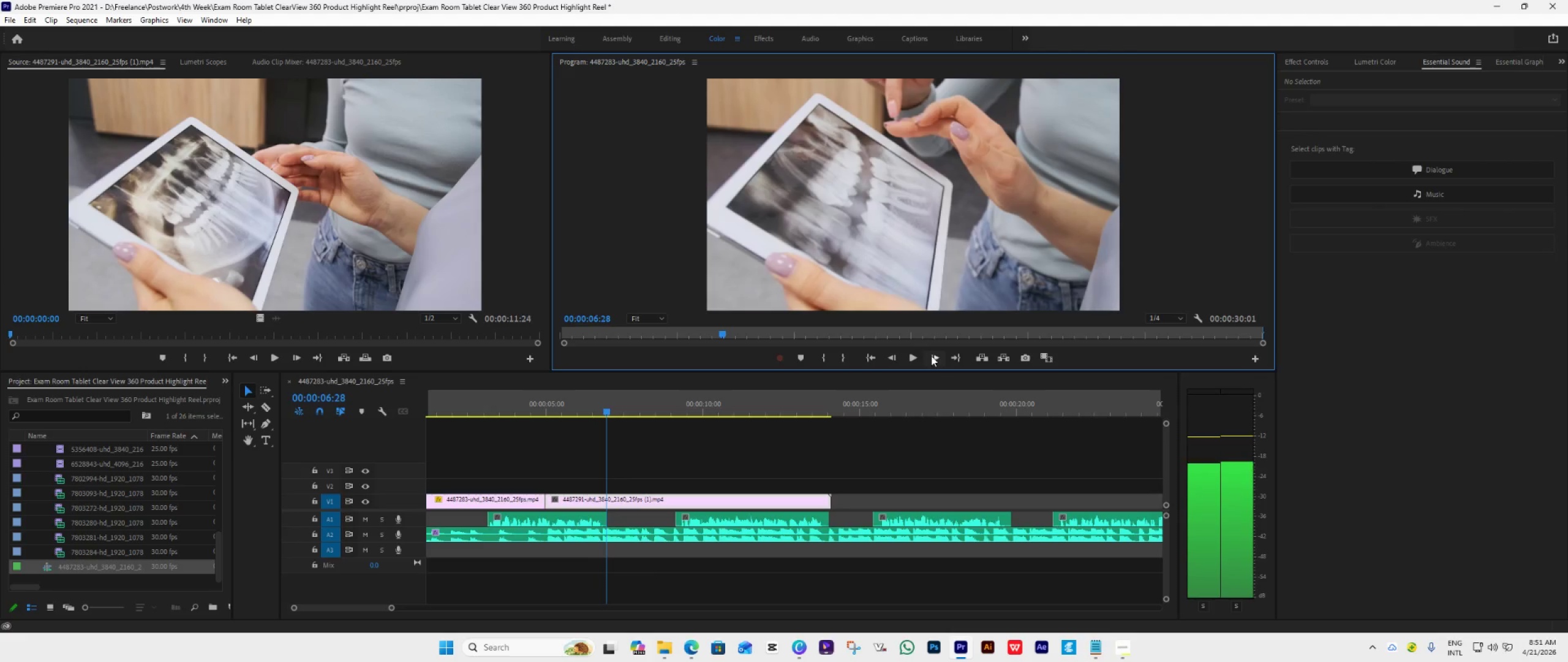 
triple_click([931, 356])
 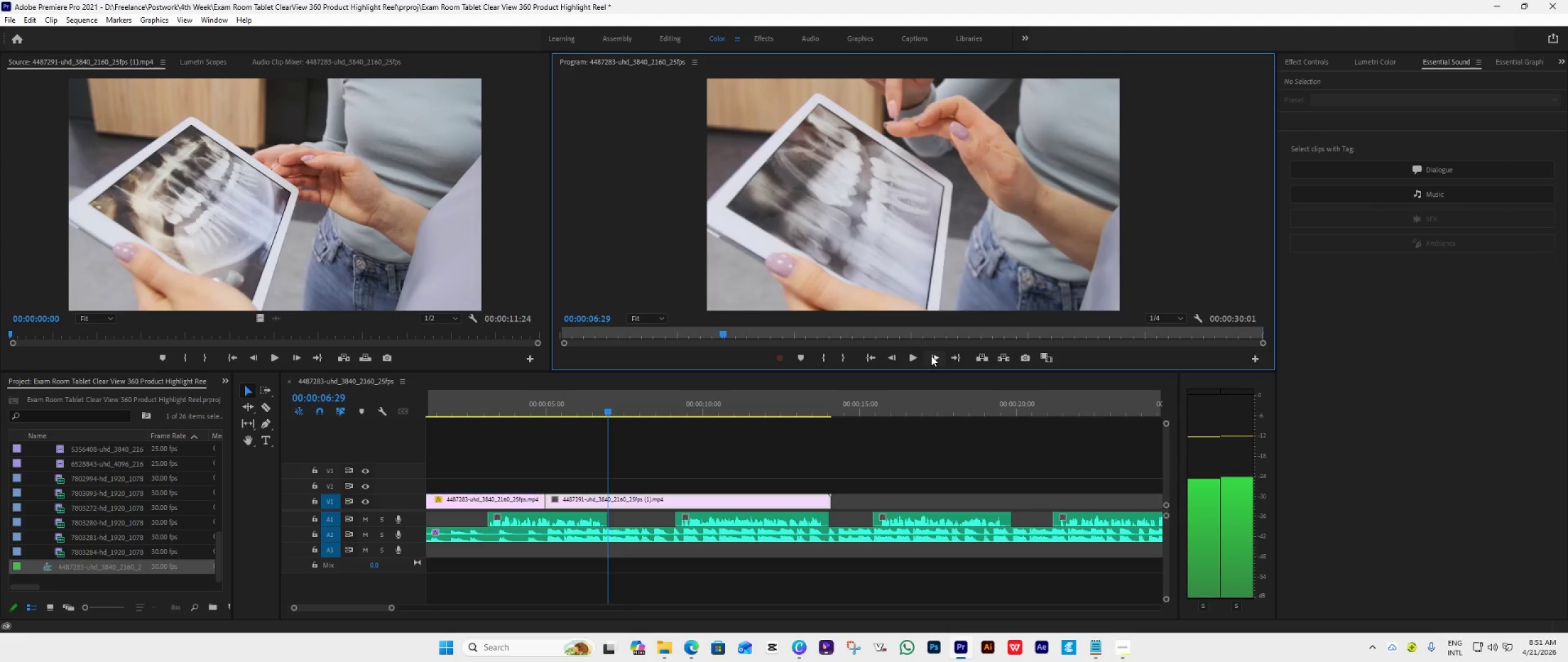 
triple_click([931, 356])
 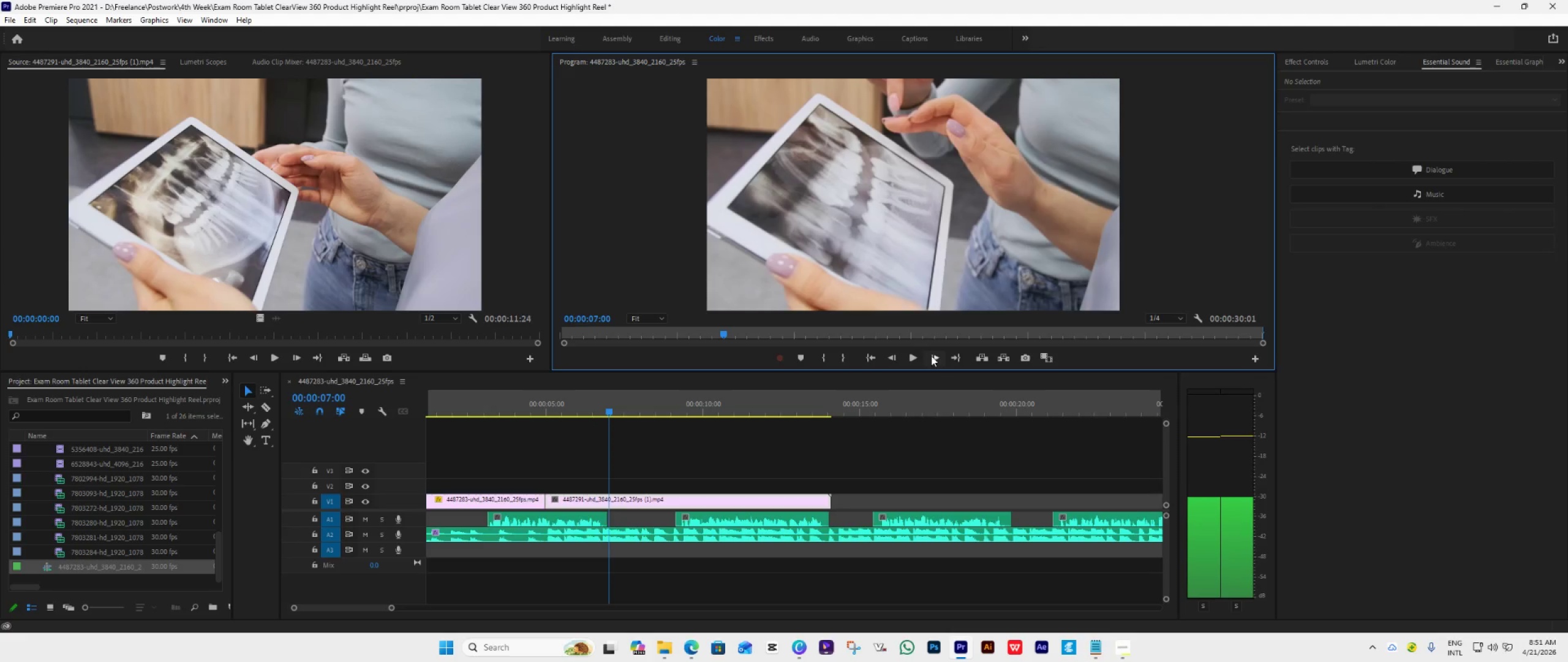 
triple_click([931, 356])
 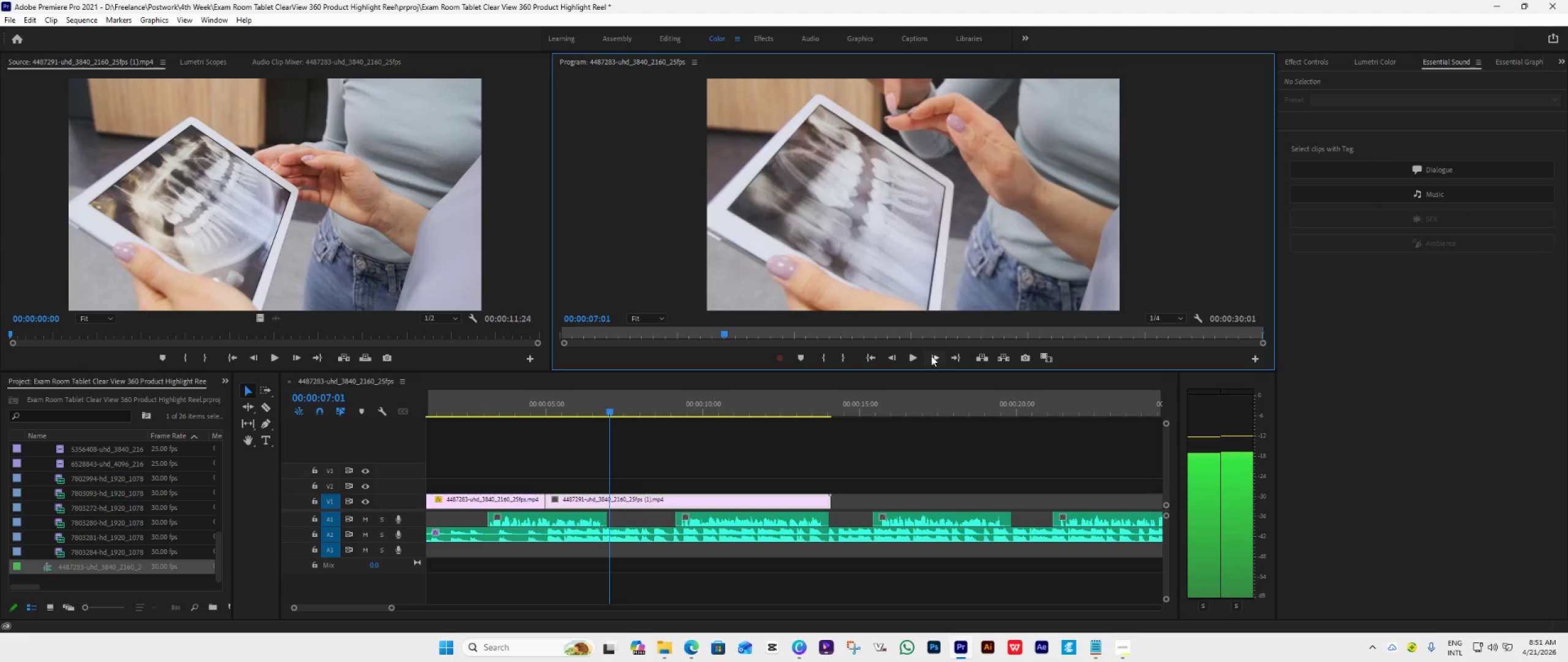 
triple_click([931, 356])
 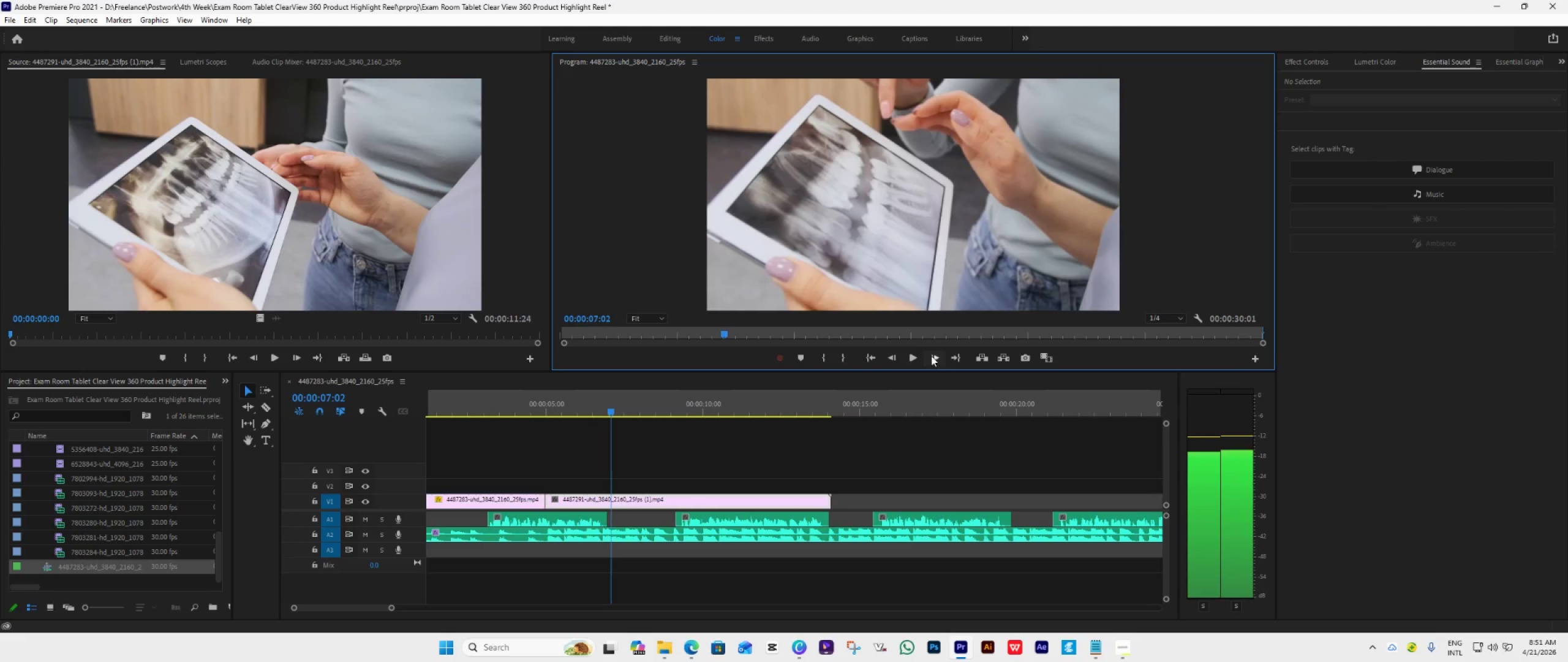 
triple_click([931, 356])
 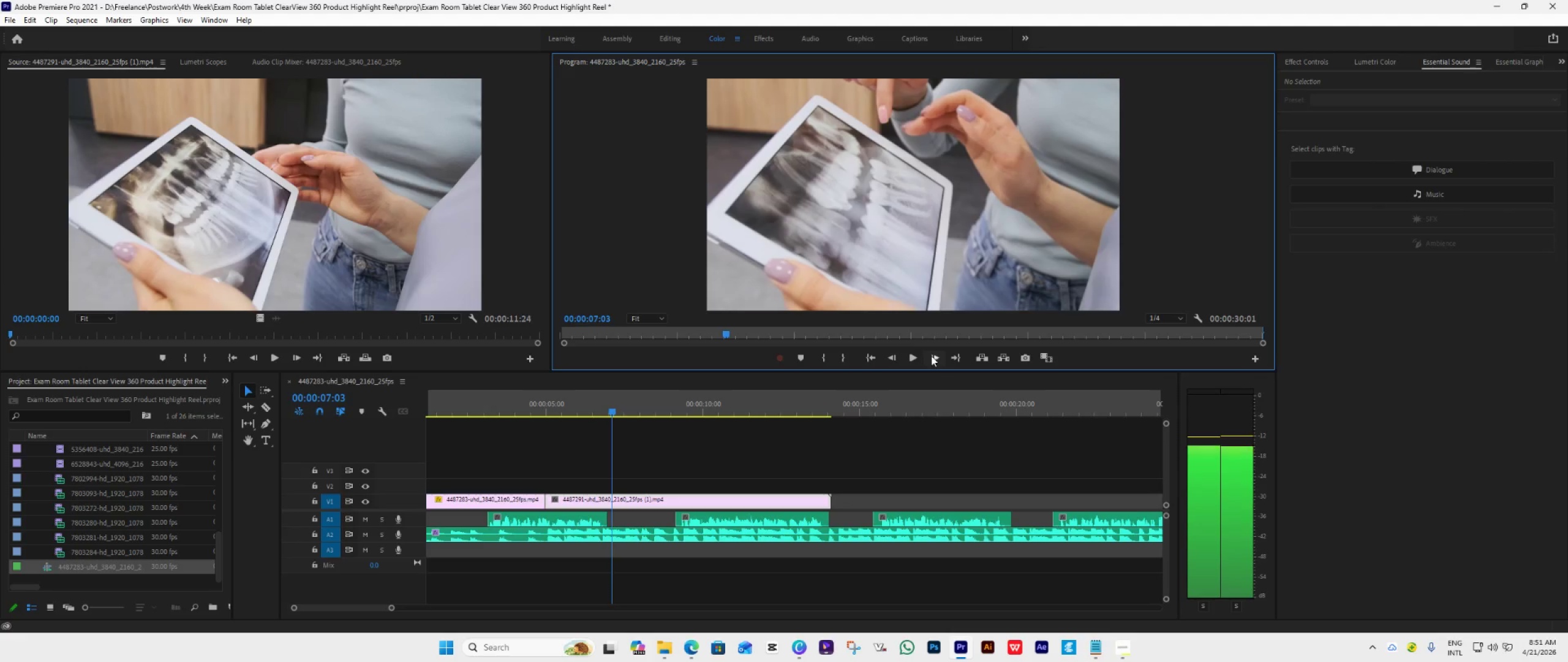 
triple_click([931, 356])
 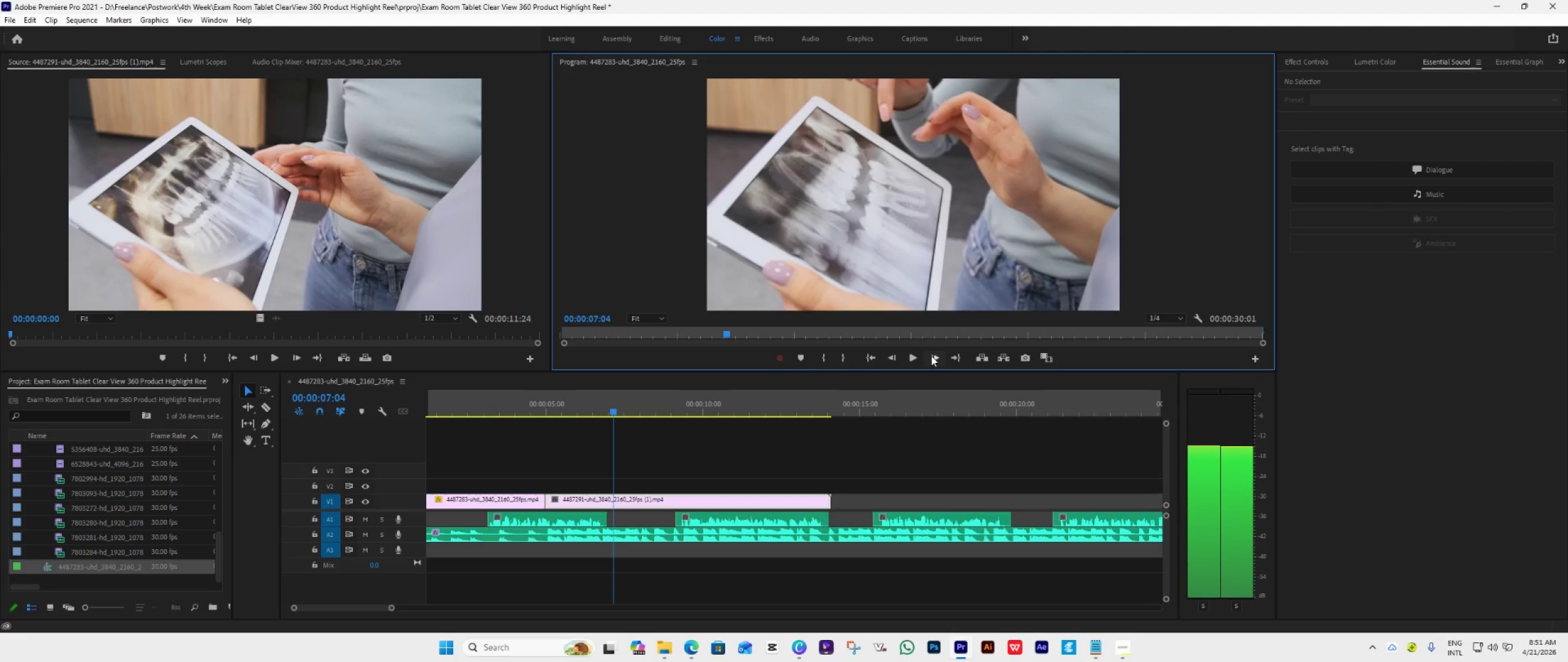 
triple_click([931, 356])
 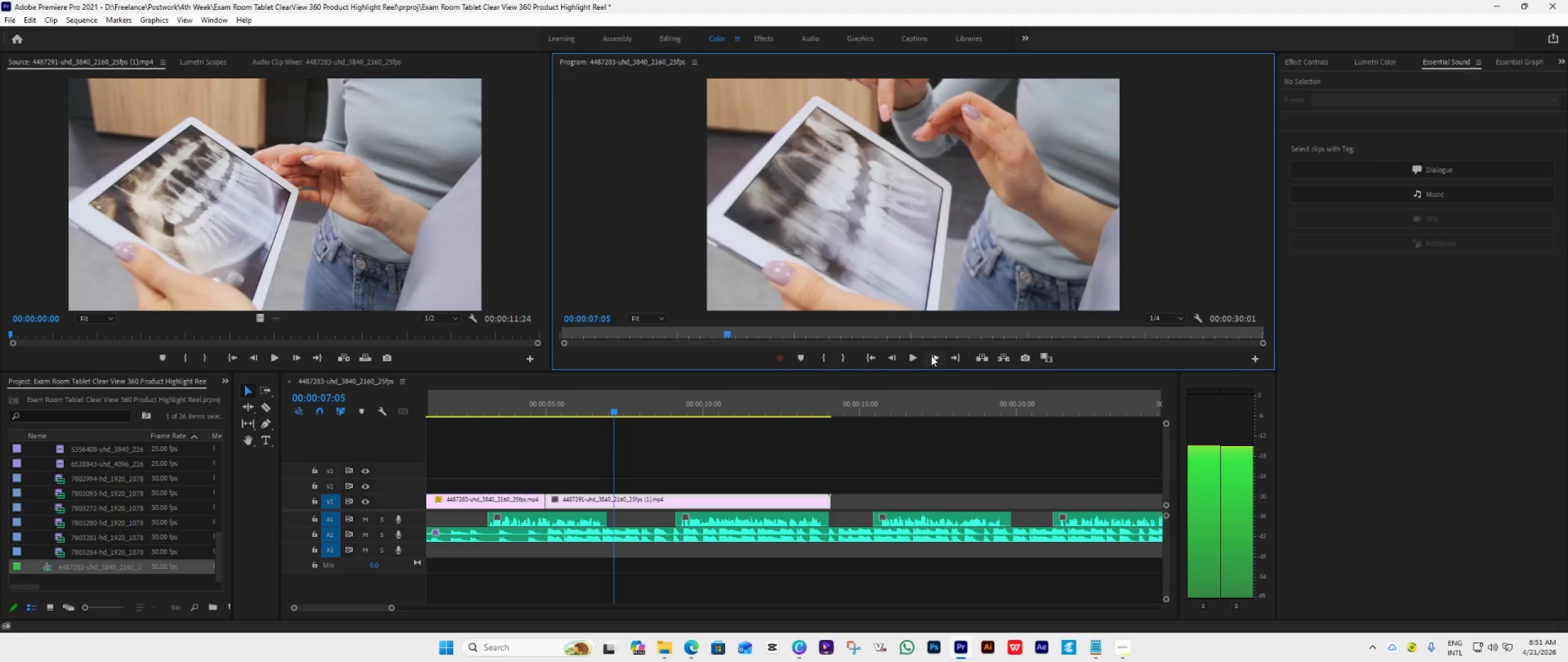 
triple_click([931, 356])
 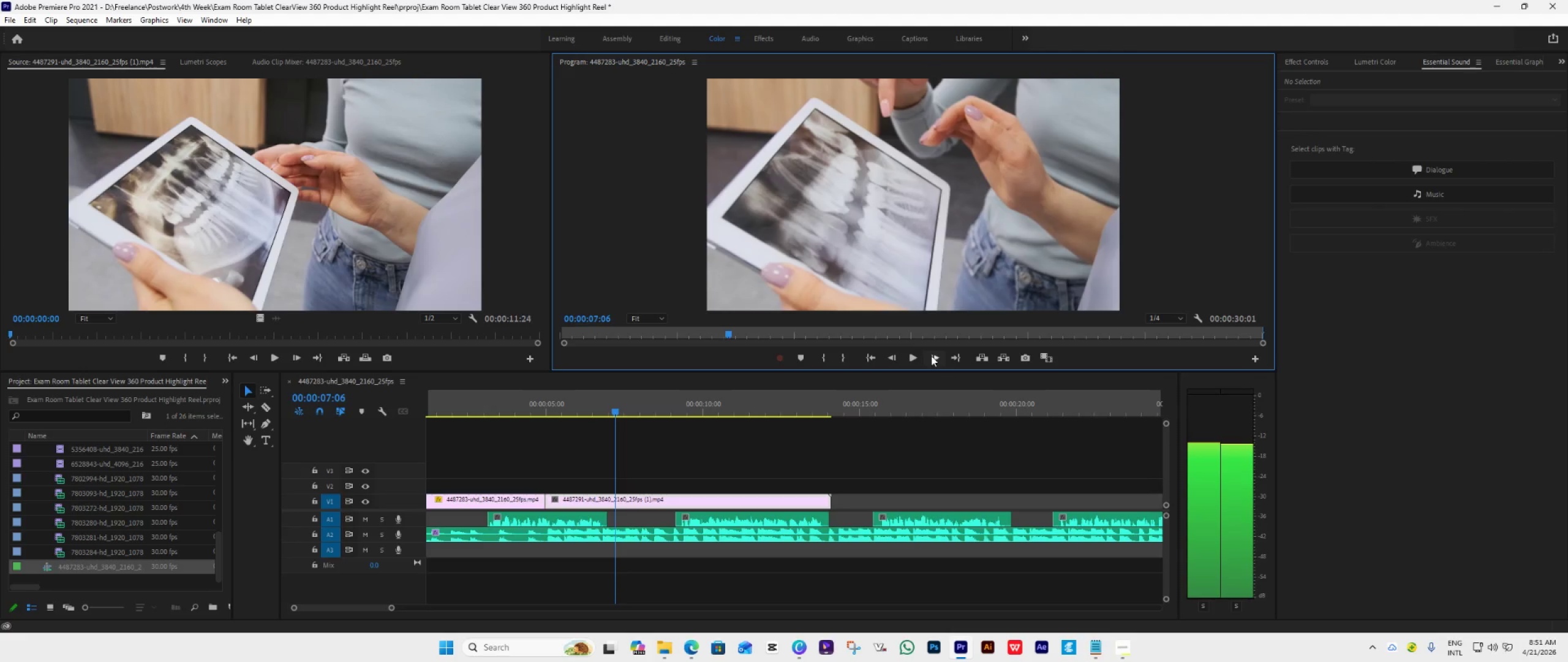 
triple_click([931, 356])
 